 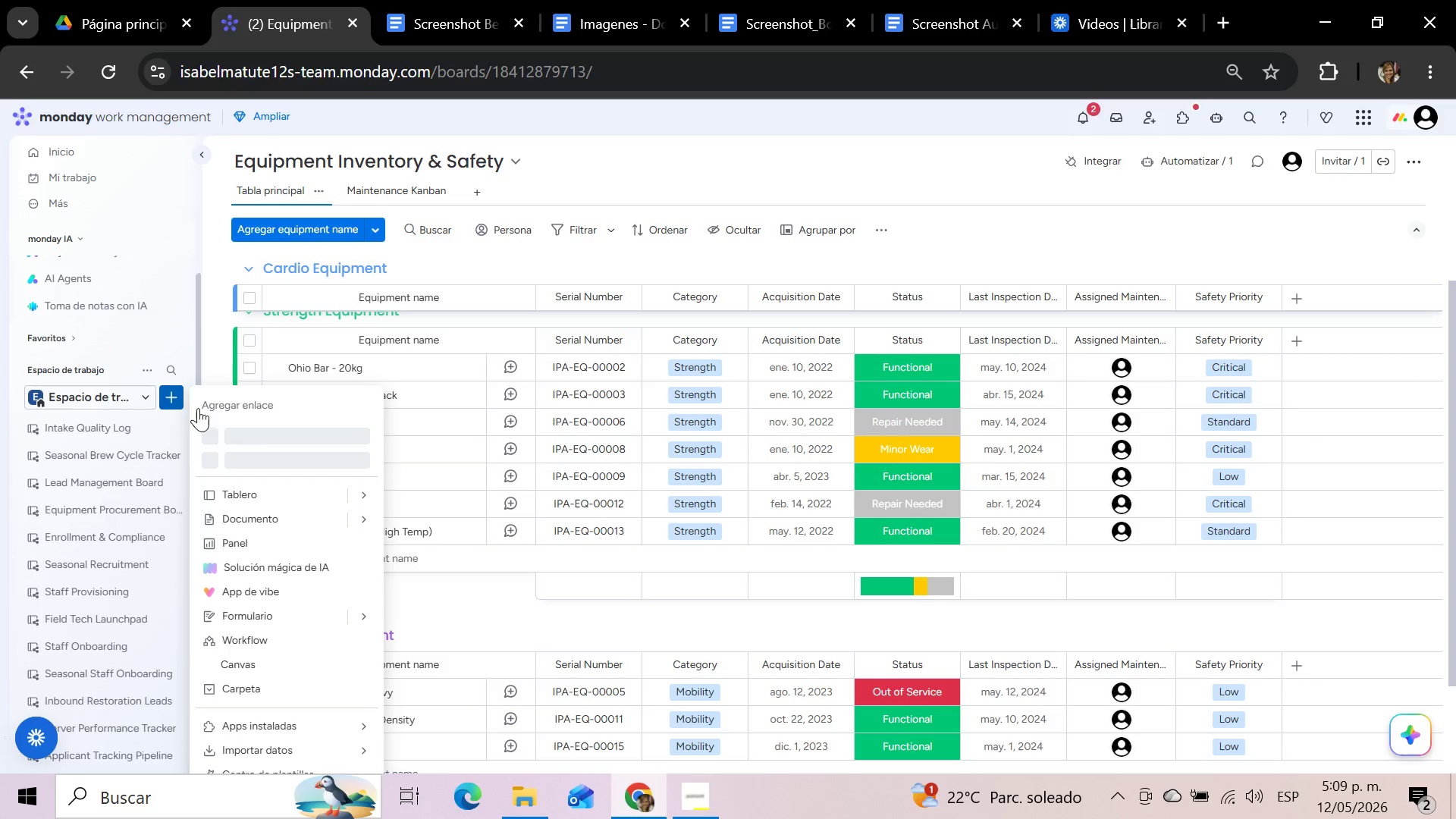 
left_click([413, 500])
 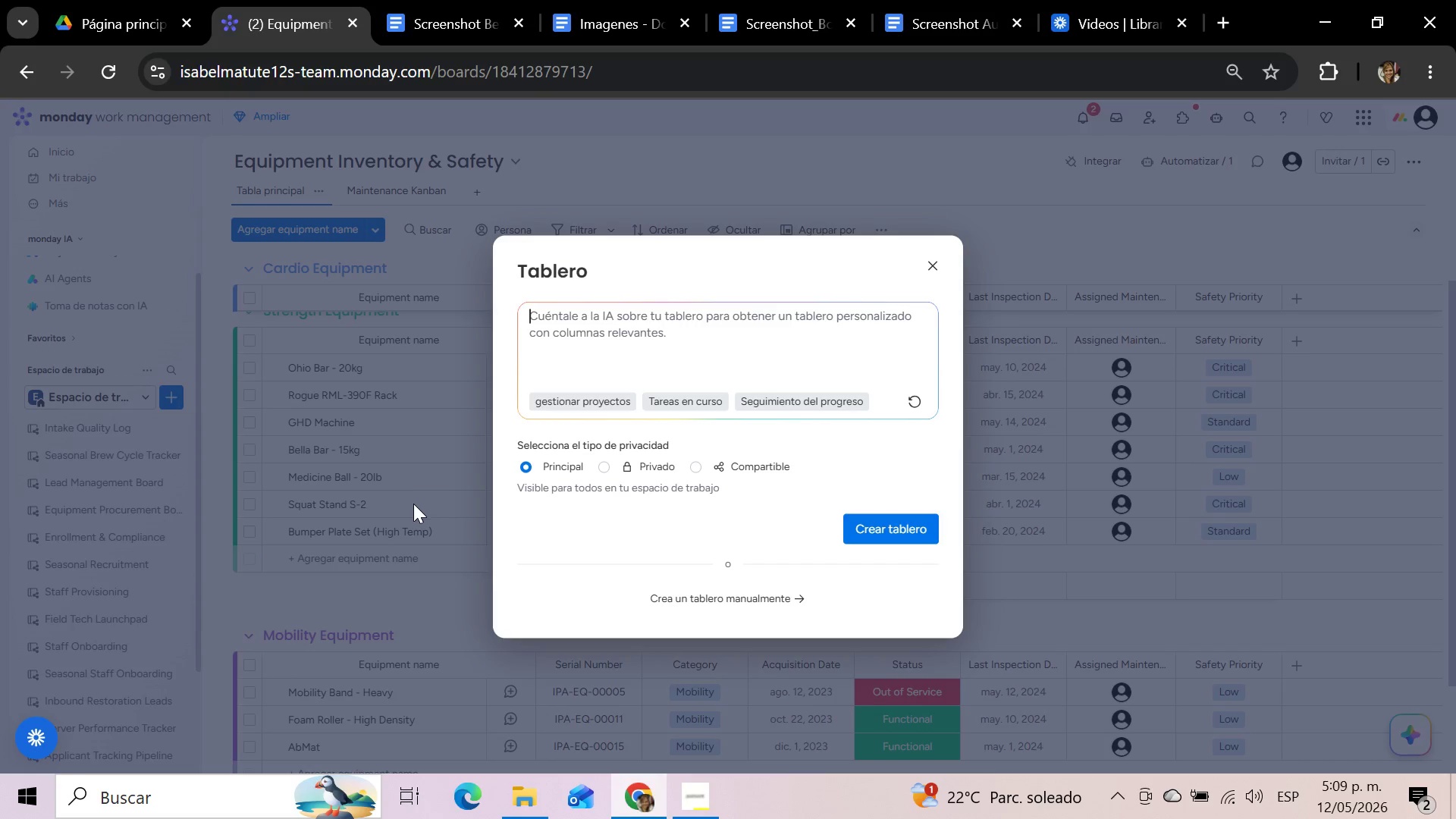 
left_click([879, 526])
 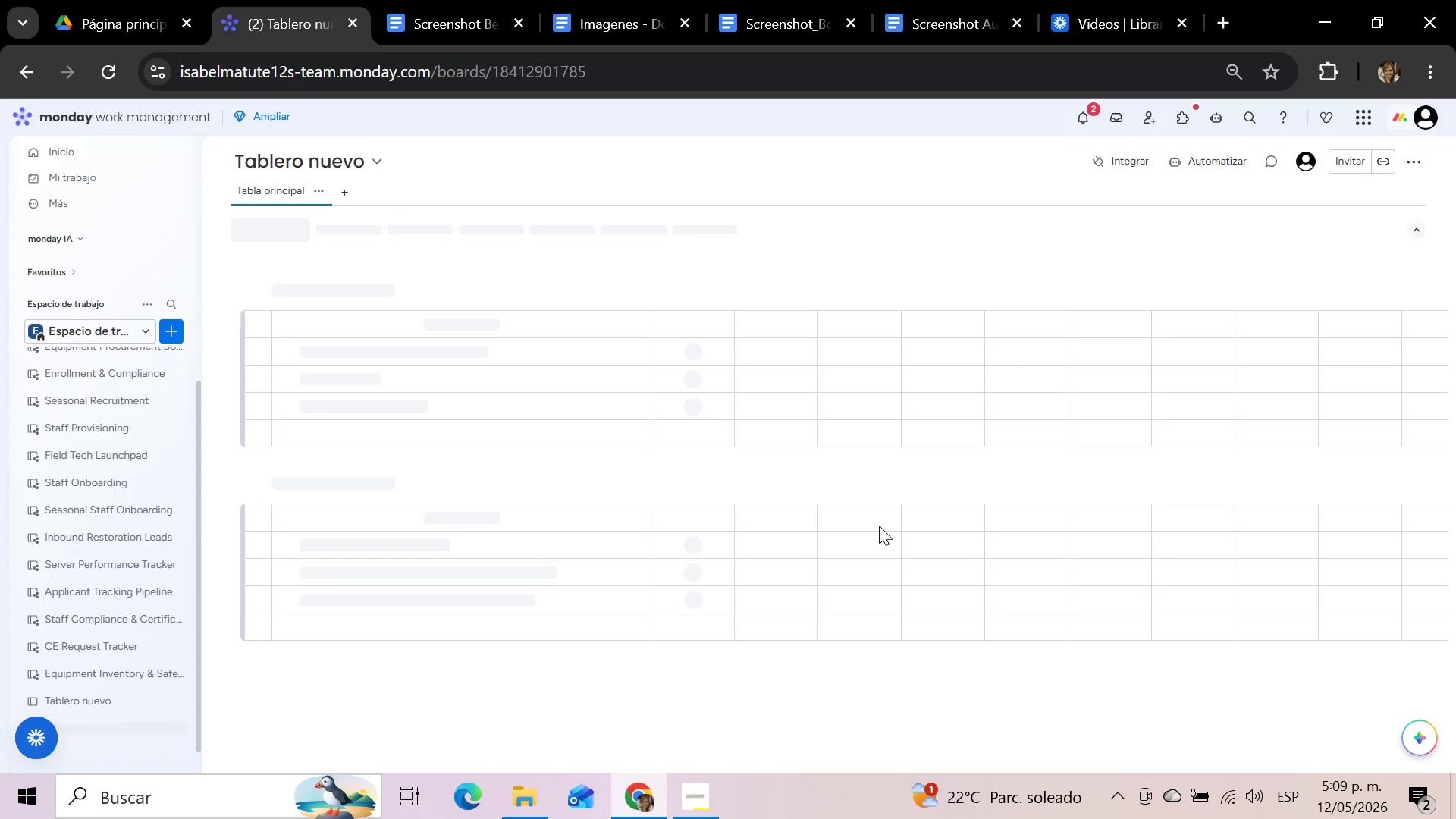 
wait(9.36)
 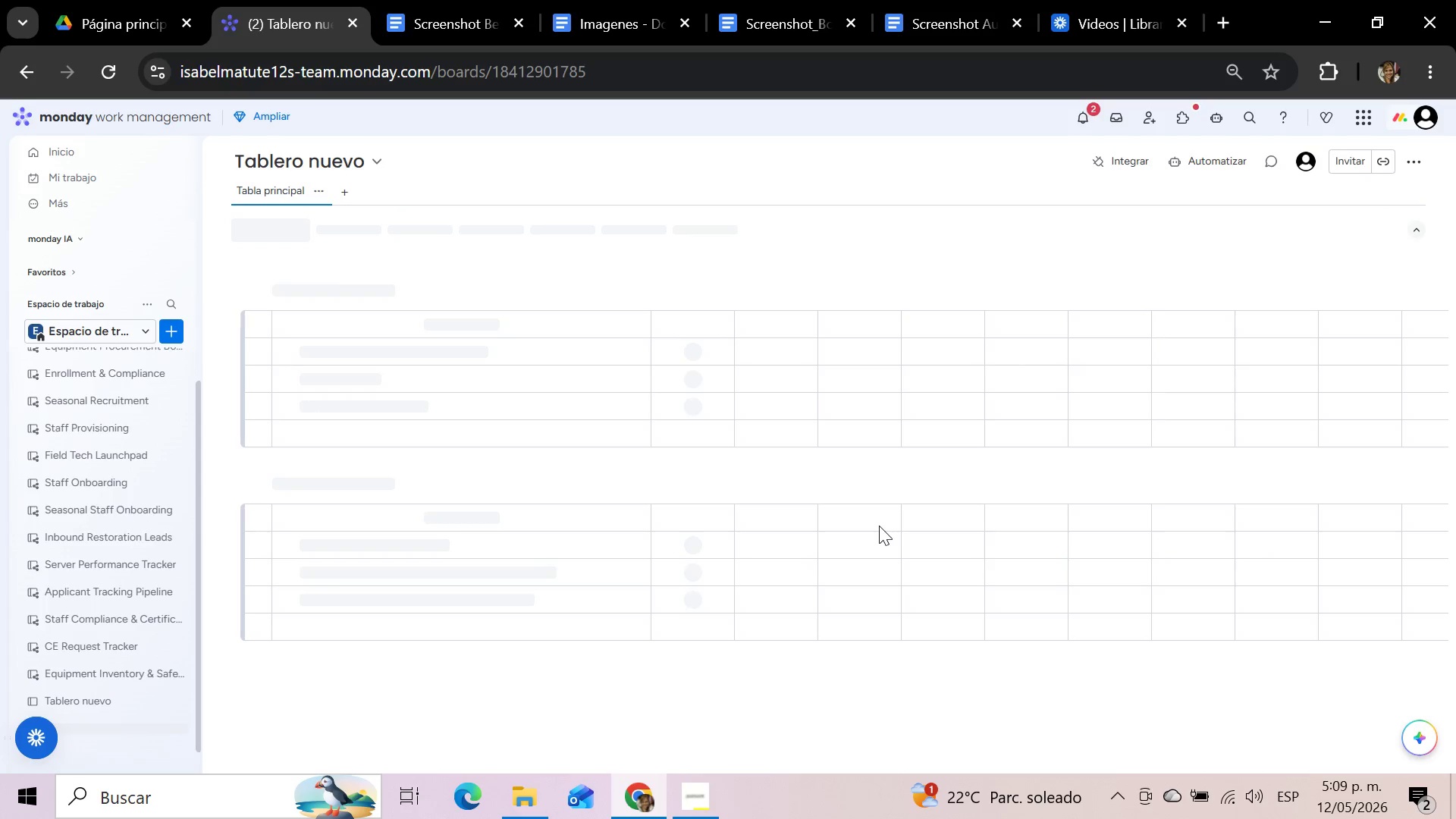 
left_click([381, 158])
 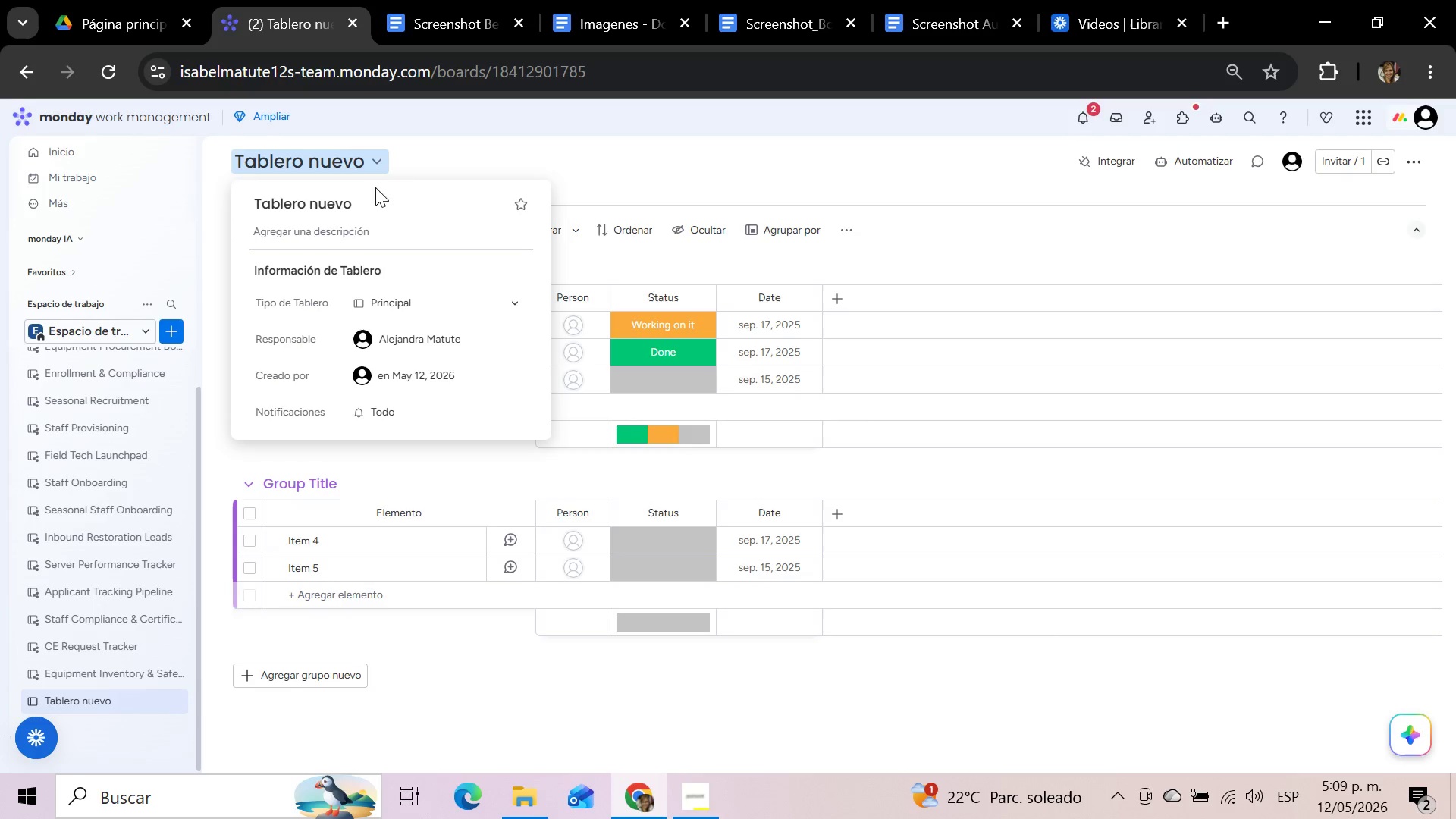 
left_click([359, 206])
 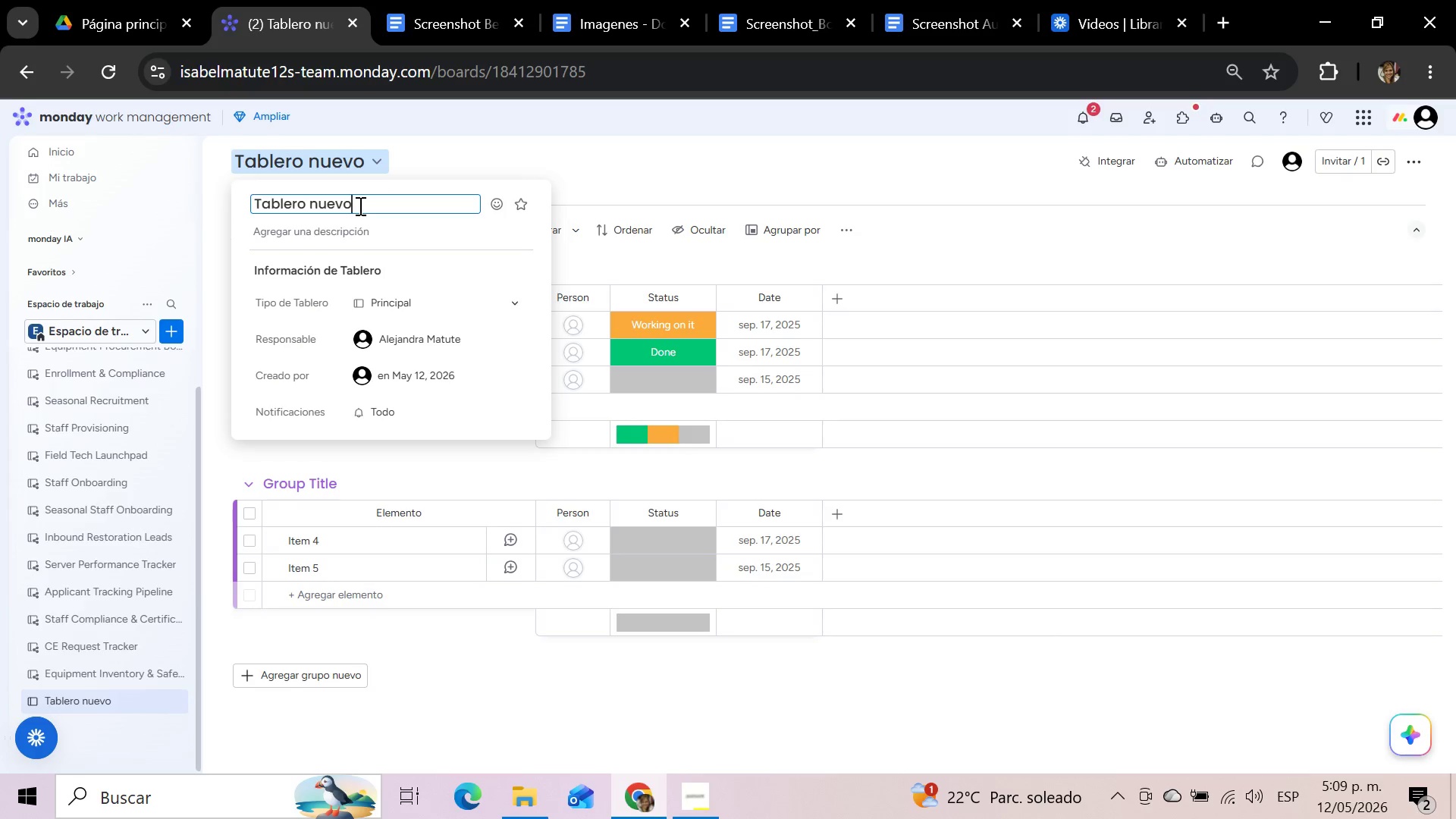 
hold_key(key=Backspace, duration=1.28)
 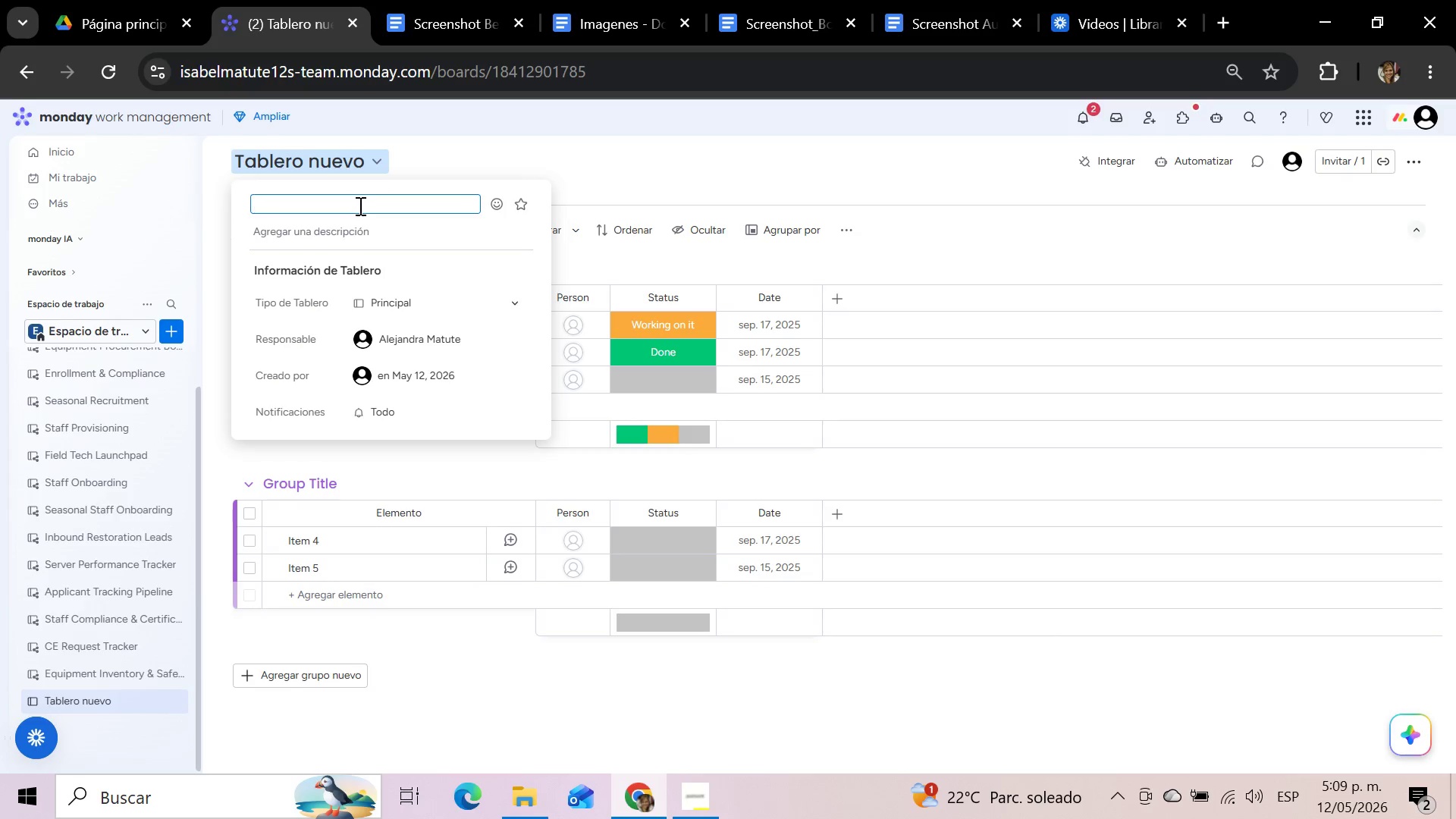 
type(Freelance Coordinator Onboarding)
 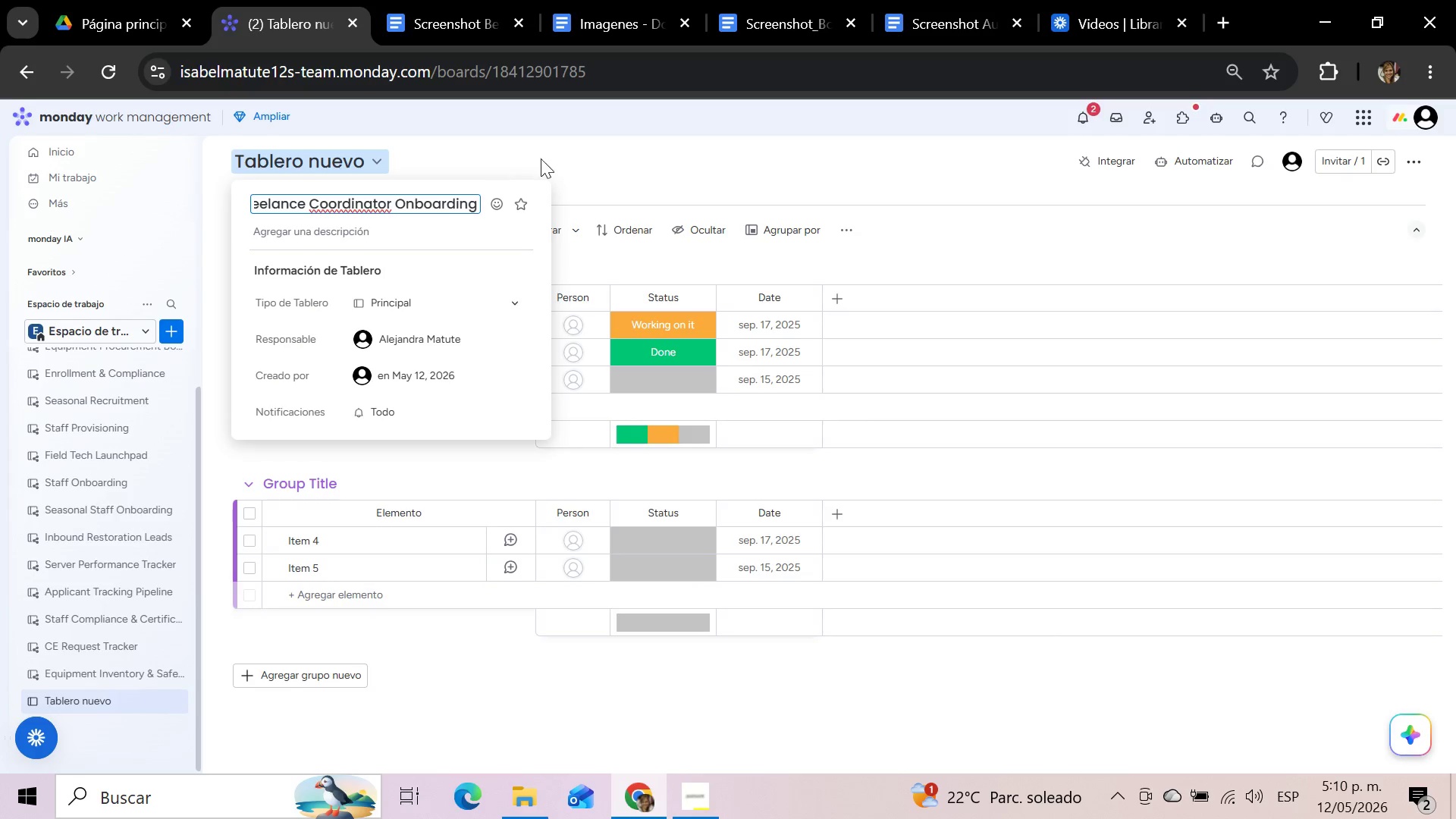 
left_click([649, 184])
 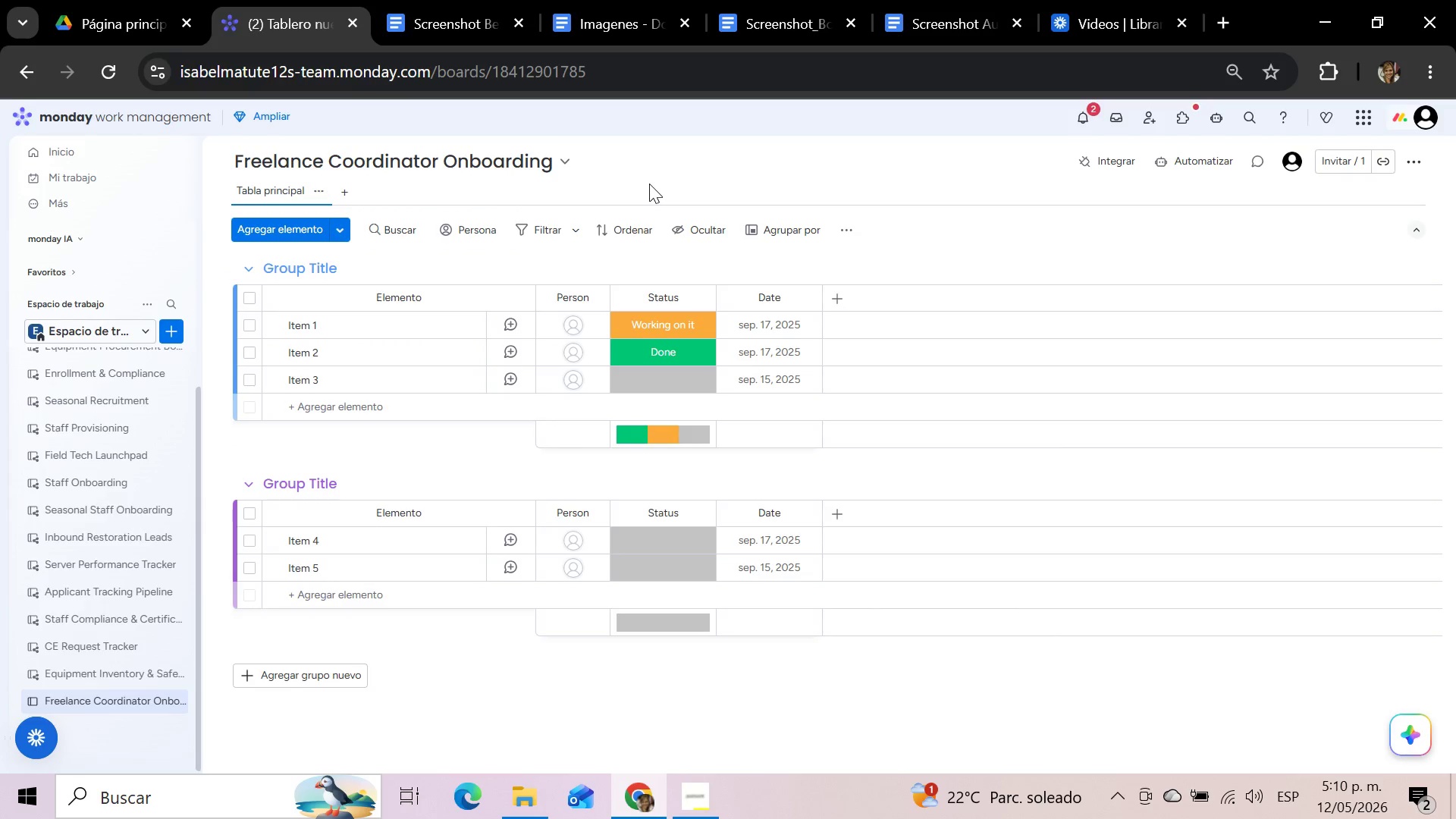 
scroll: coordinate [649, 184], scroll_direction: up, amount: 1.0
 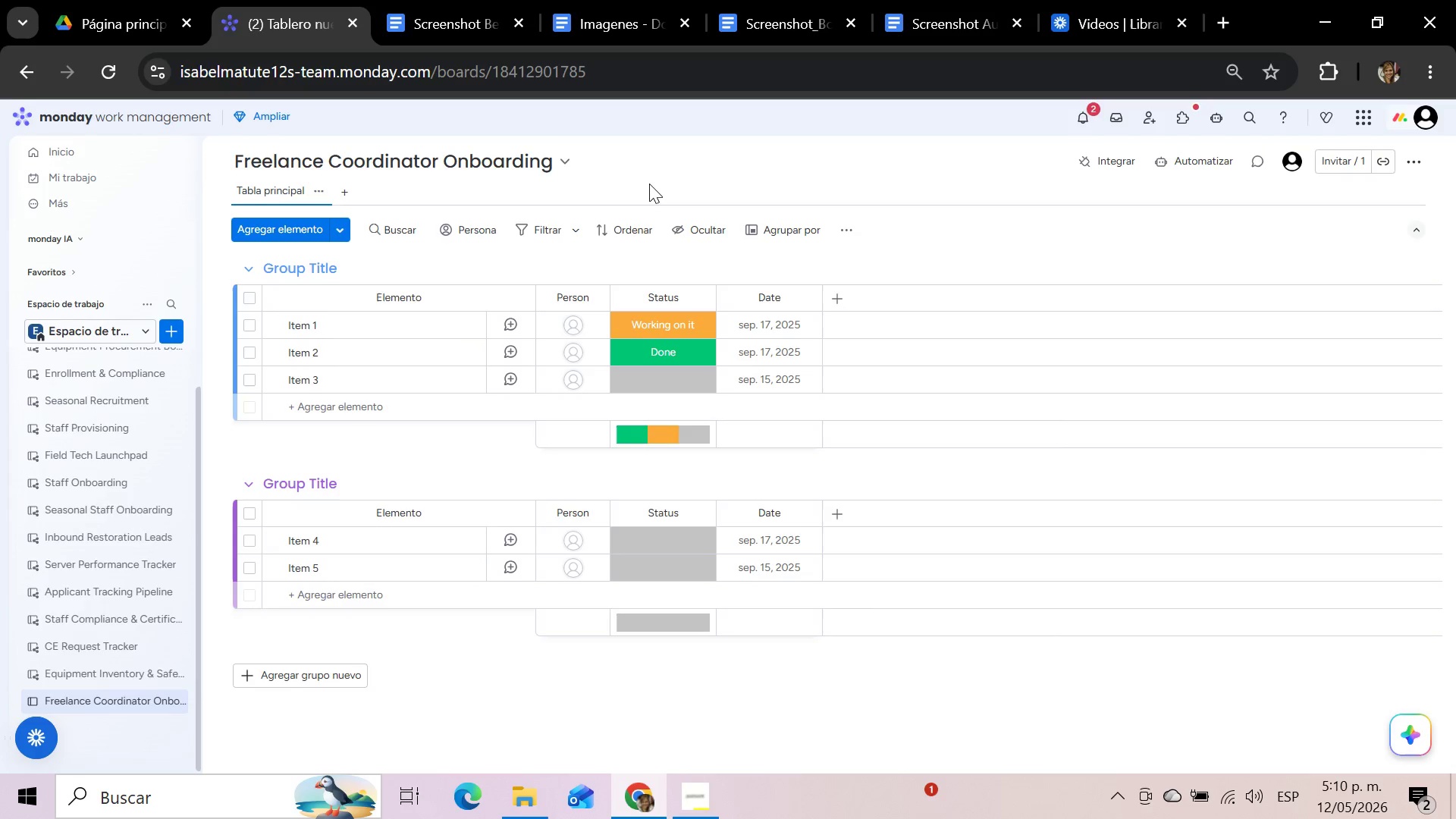 
wait(13.62)
 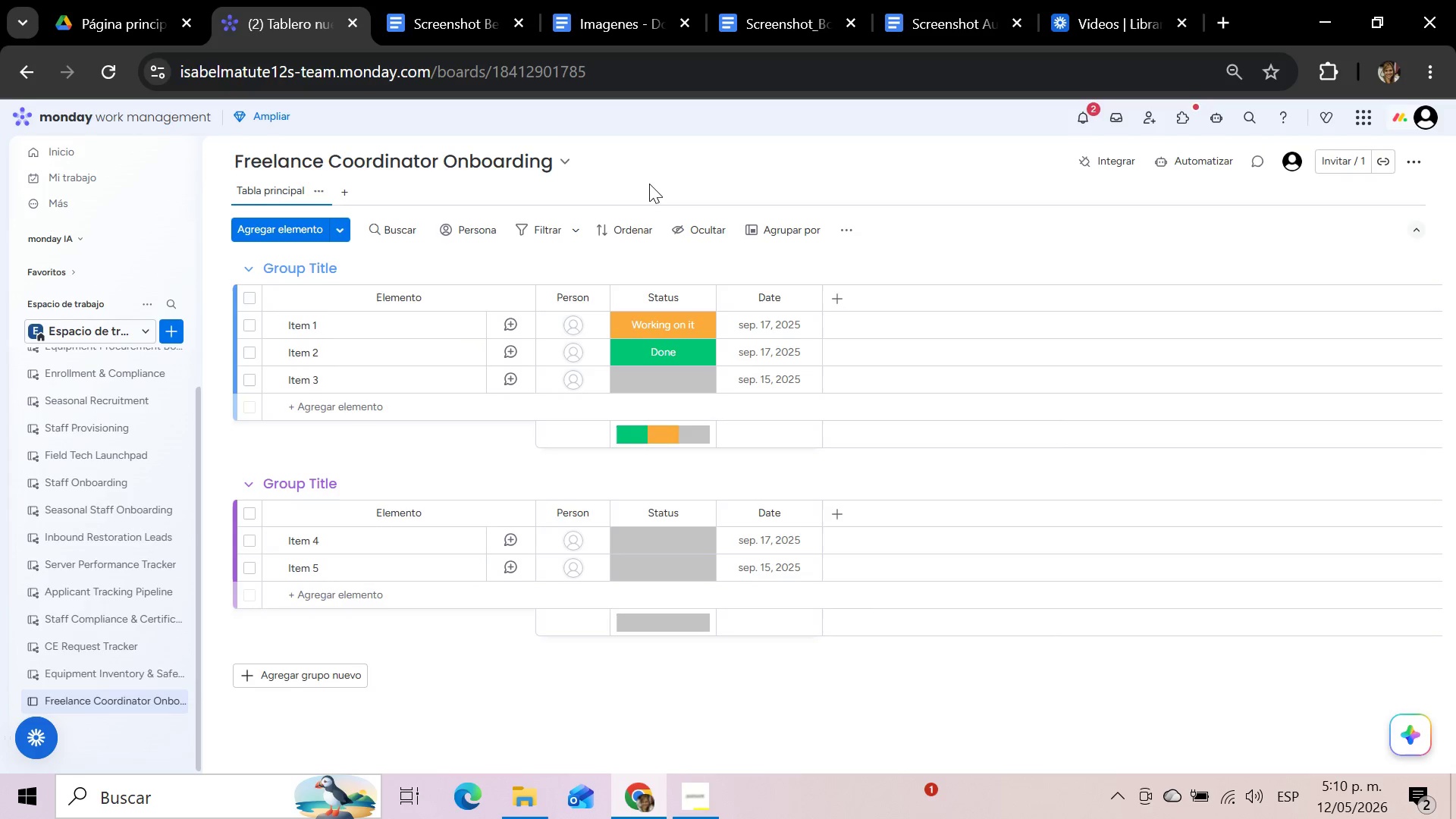 
left_click([532, 793])
 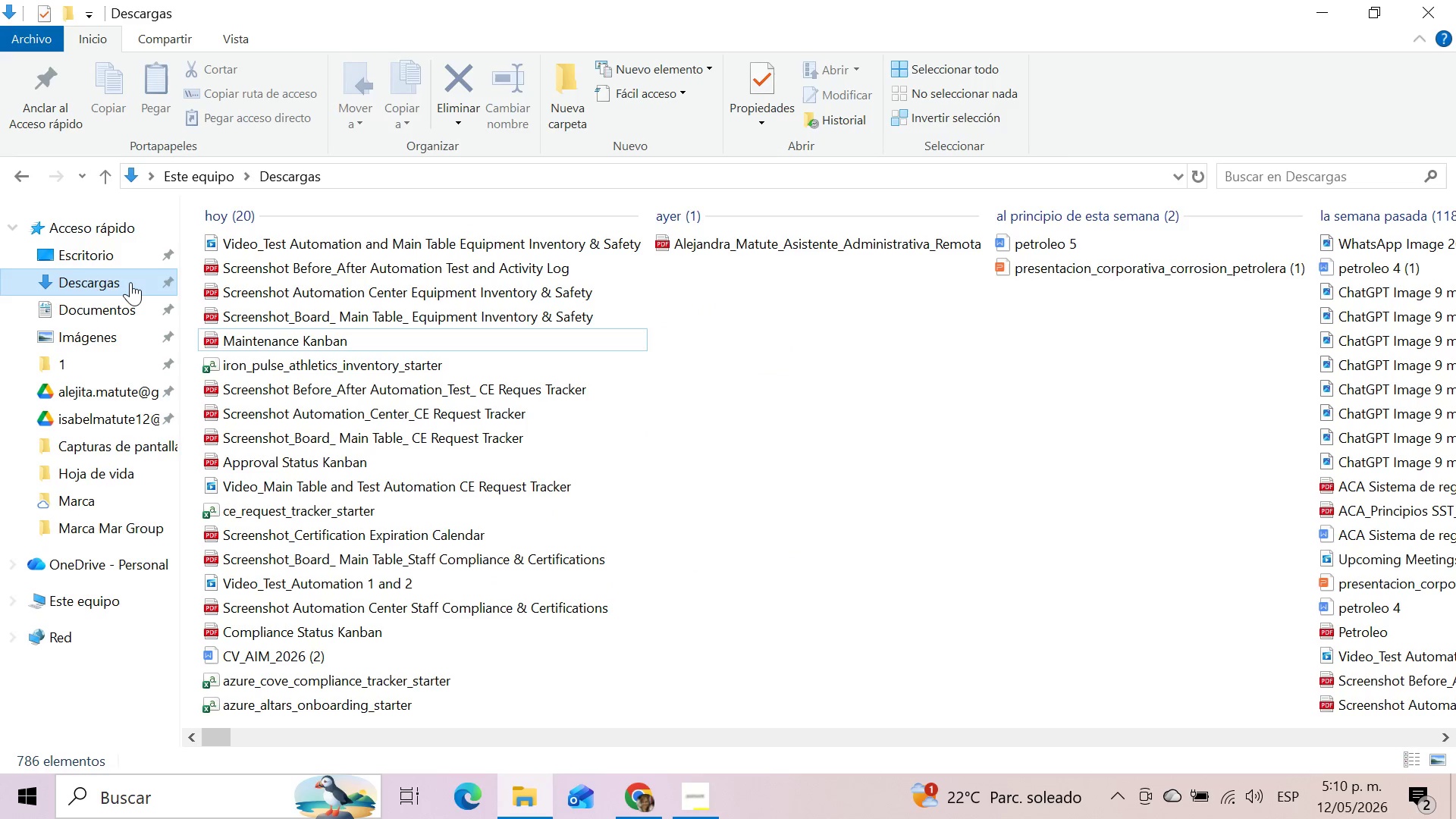 
left_click([130, 282])
 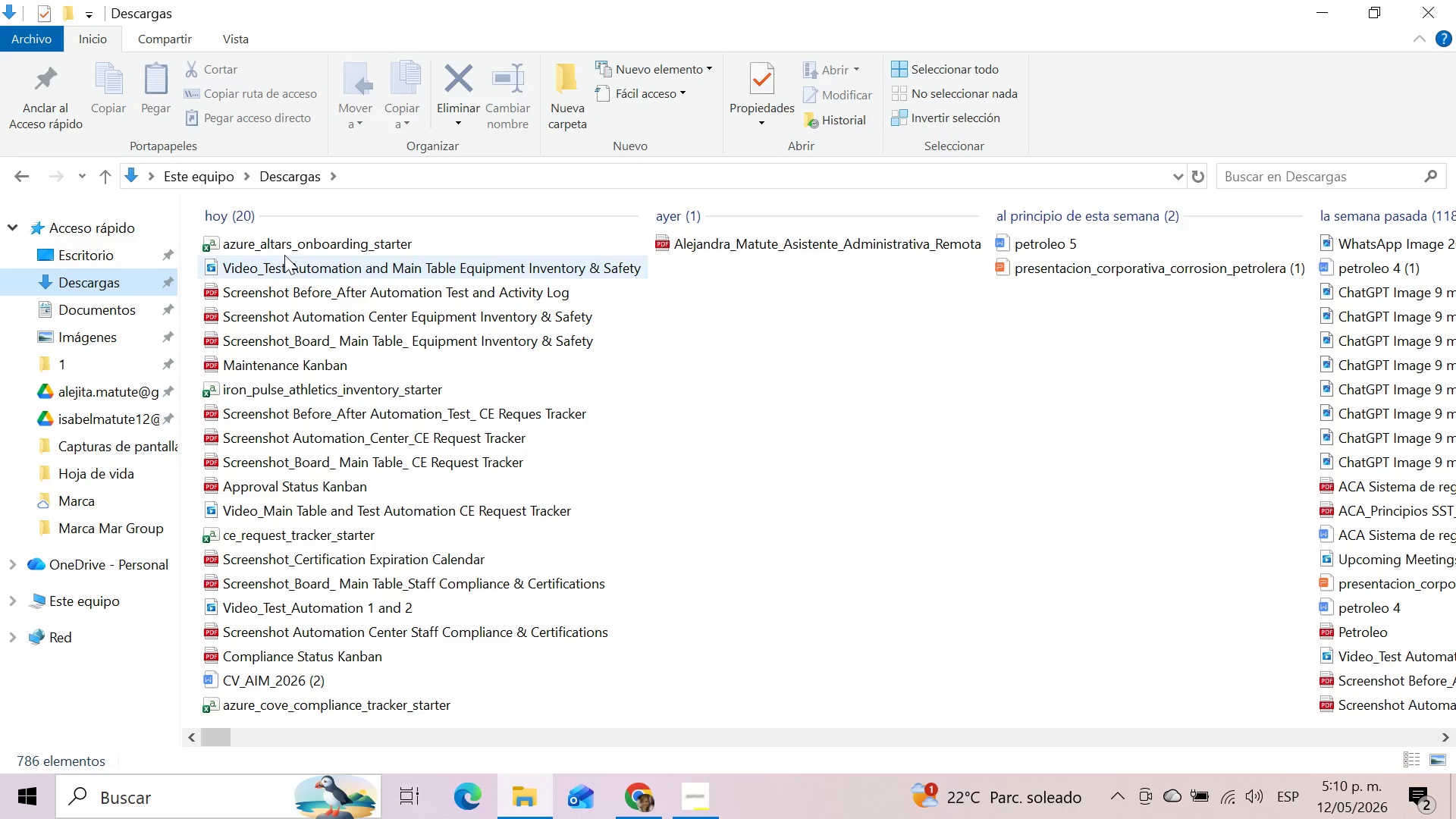 
right_click([286, 246])
 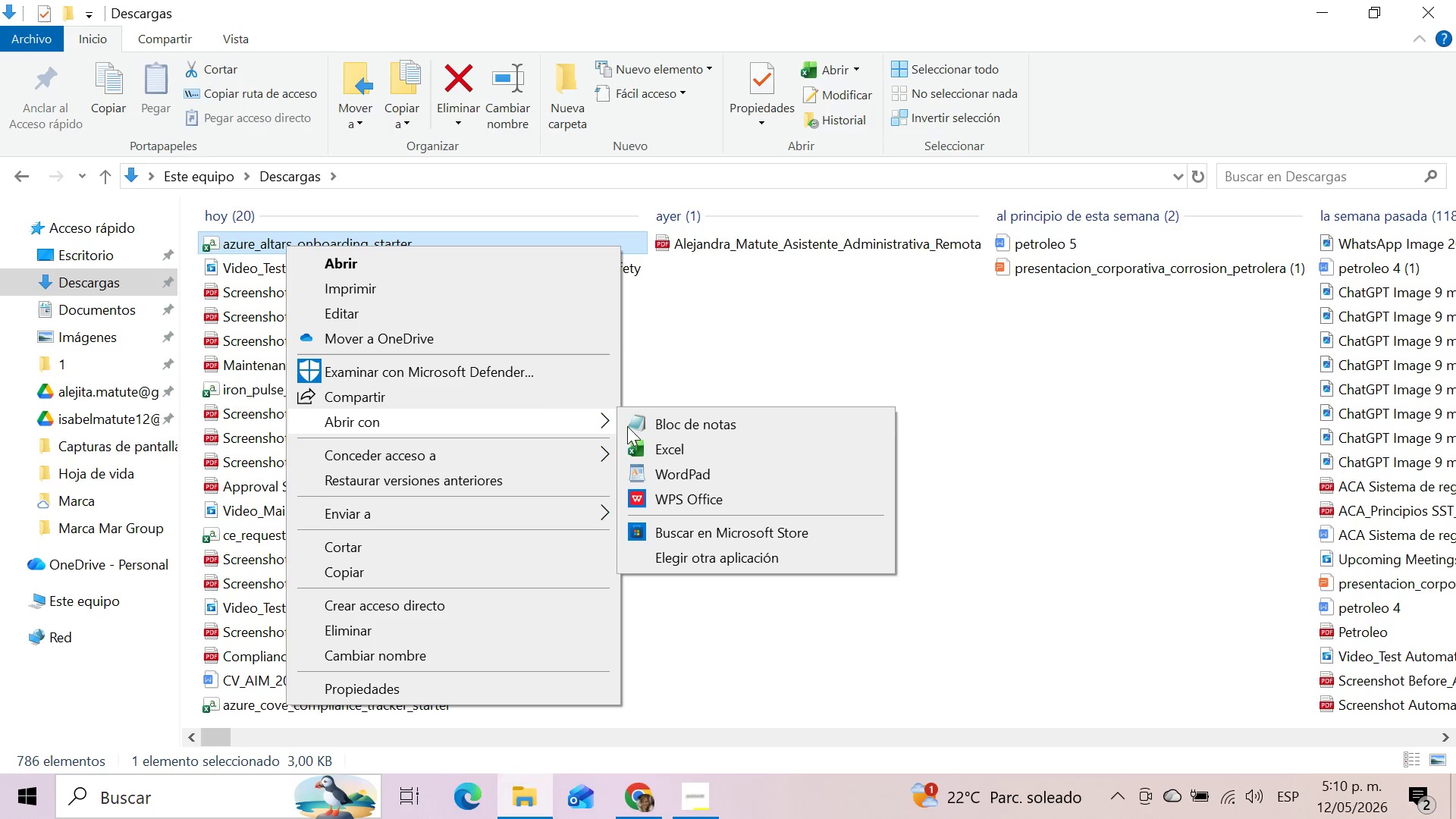 
left_click([690, 499])
 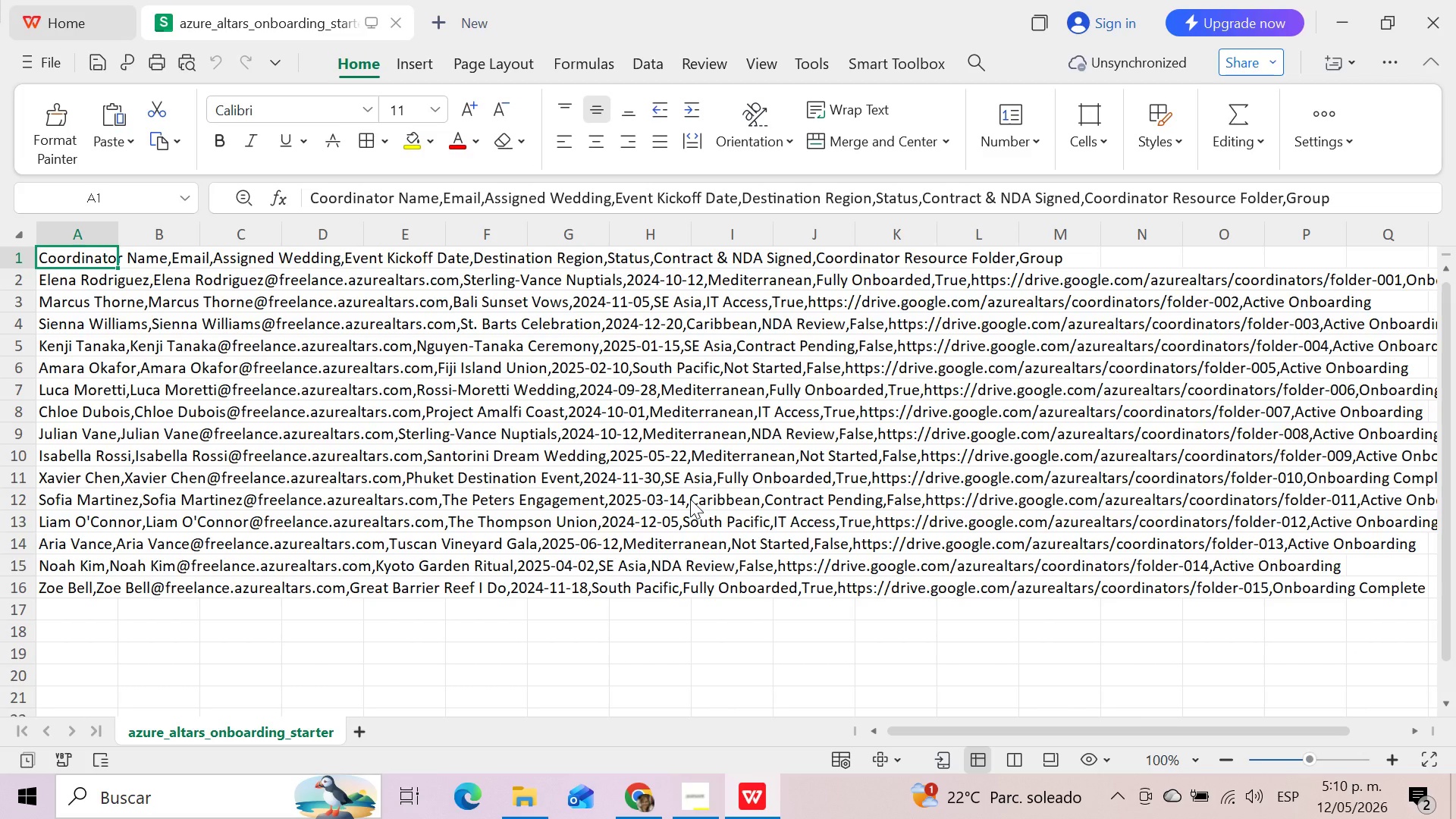 
wait(11.16)
 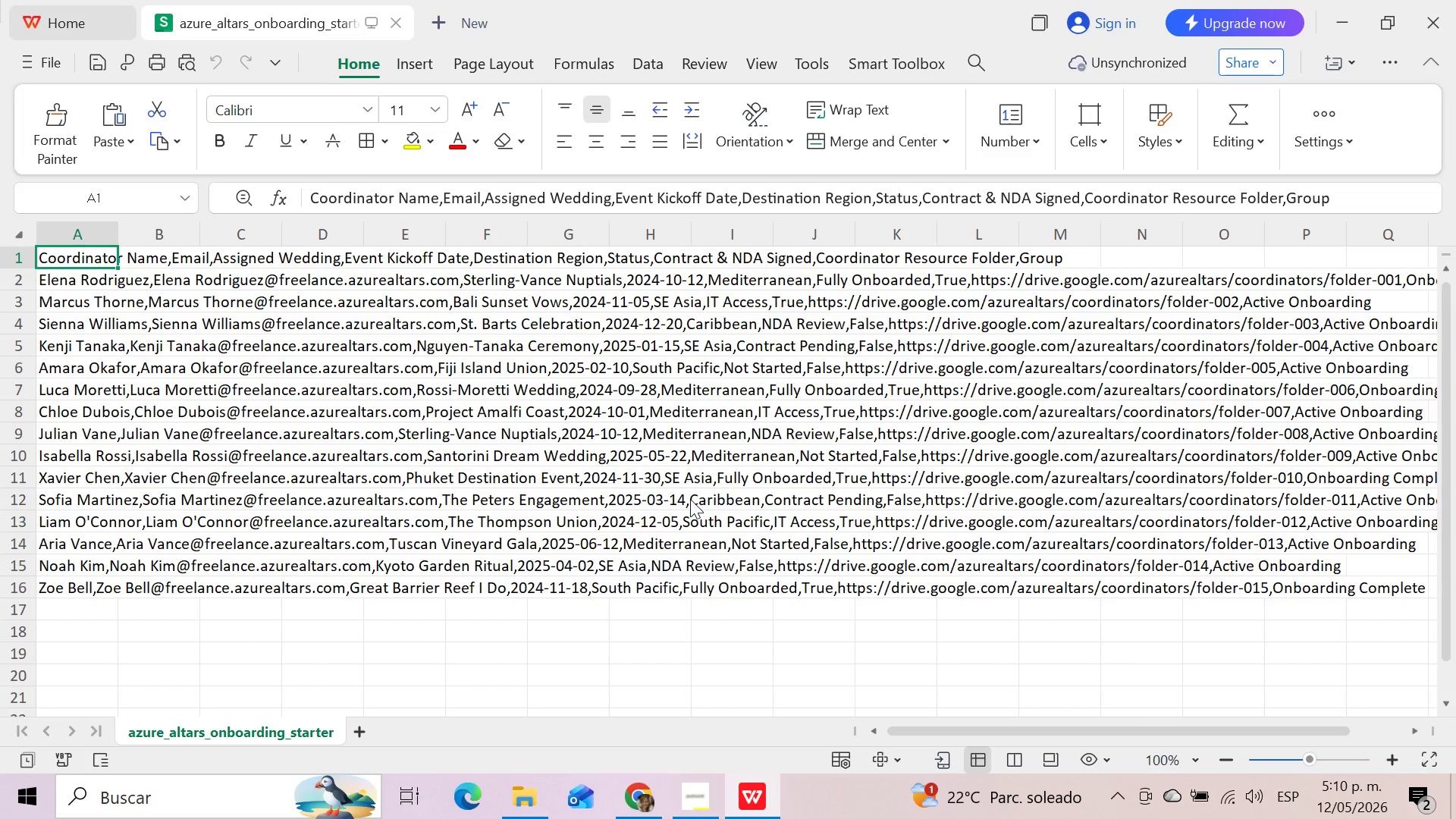 
left_click_drag(start_coordinate=[312, 196], to_coordinate=[437, 199])
 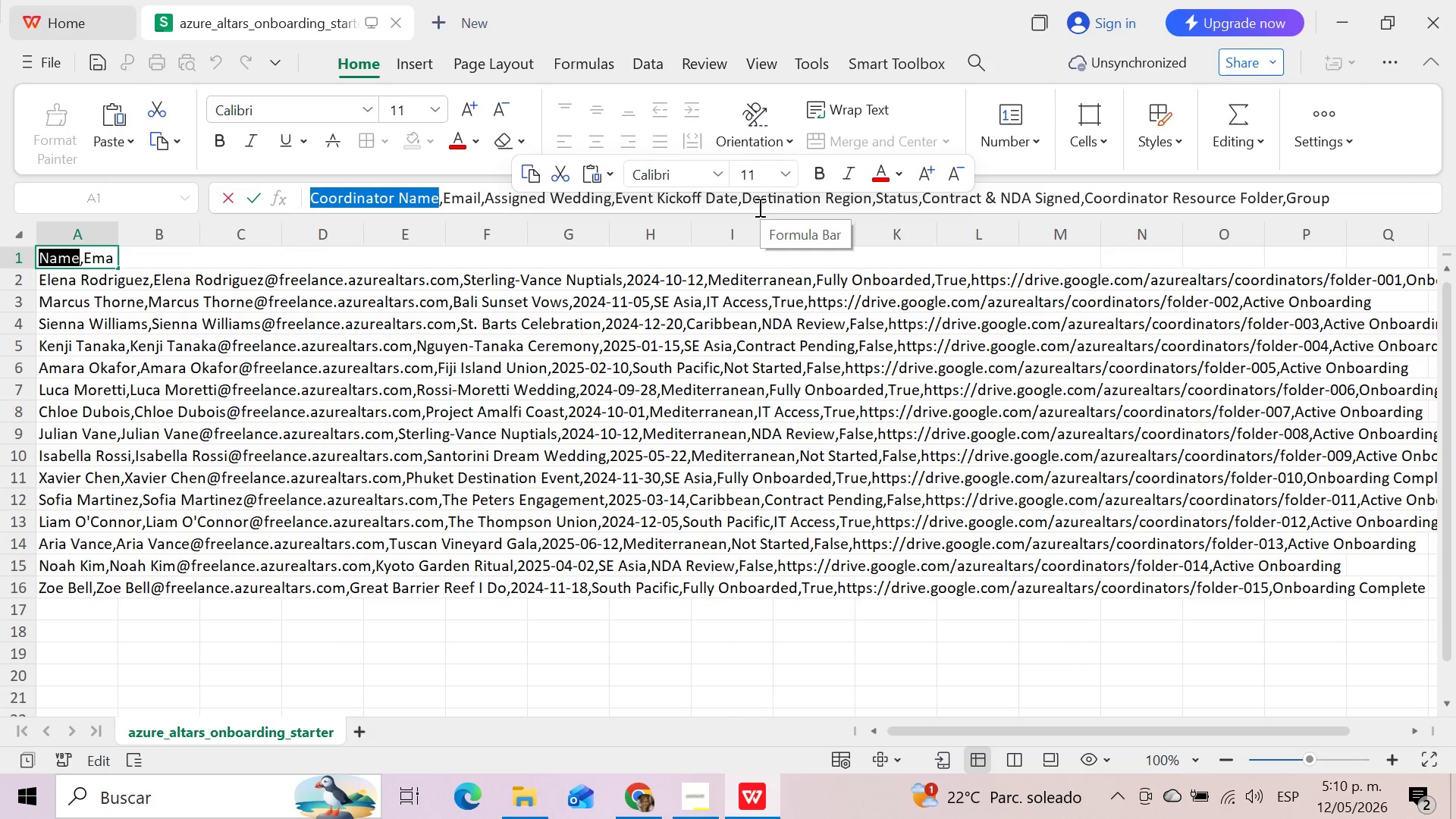 
key(Control+C)
 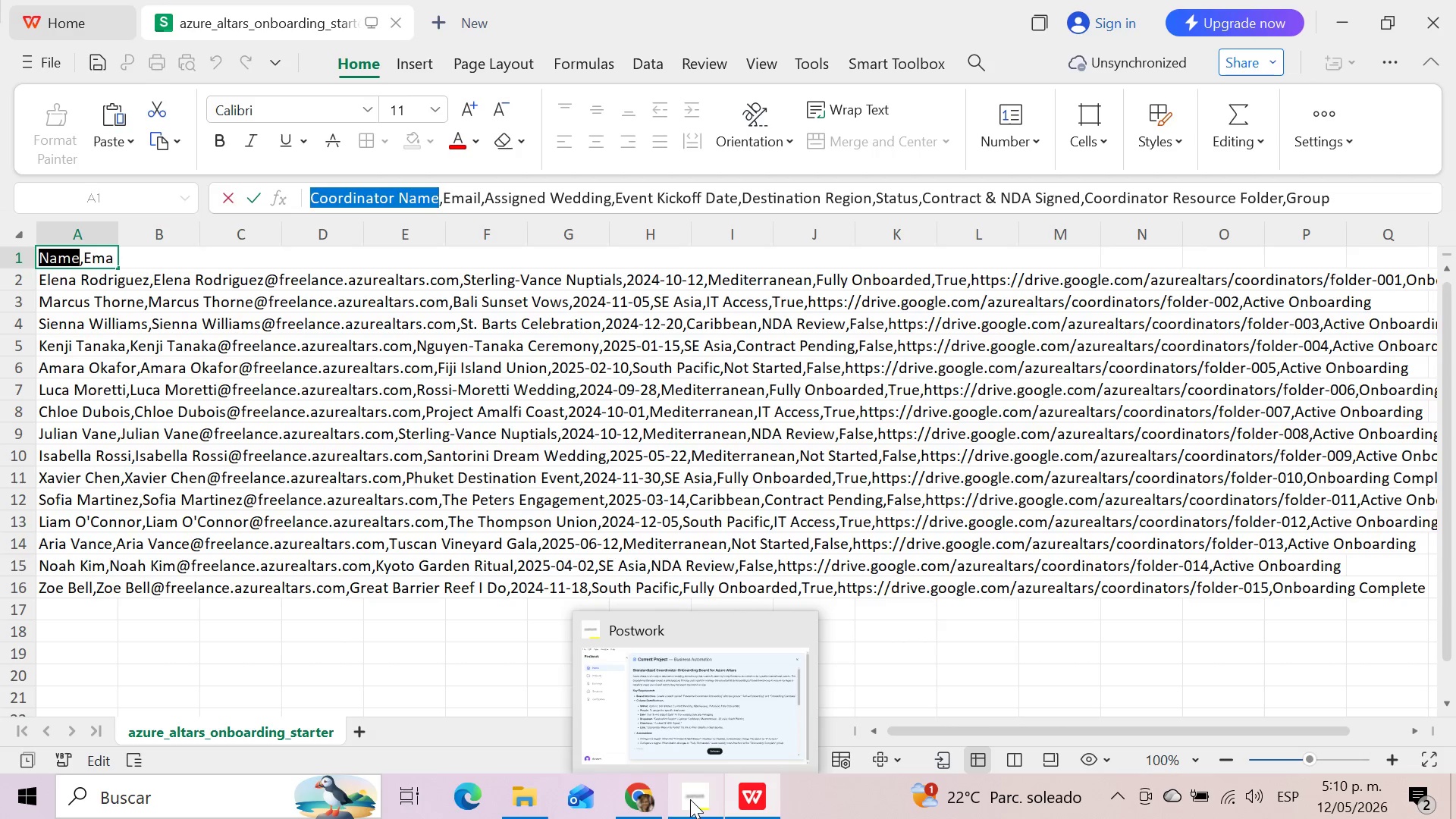 
wait(5.89)
 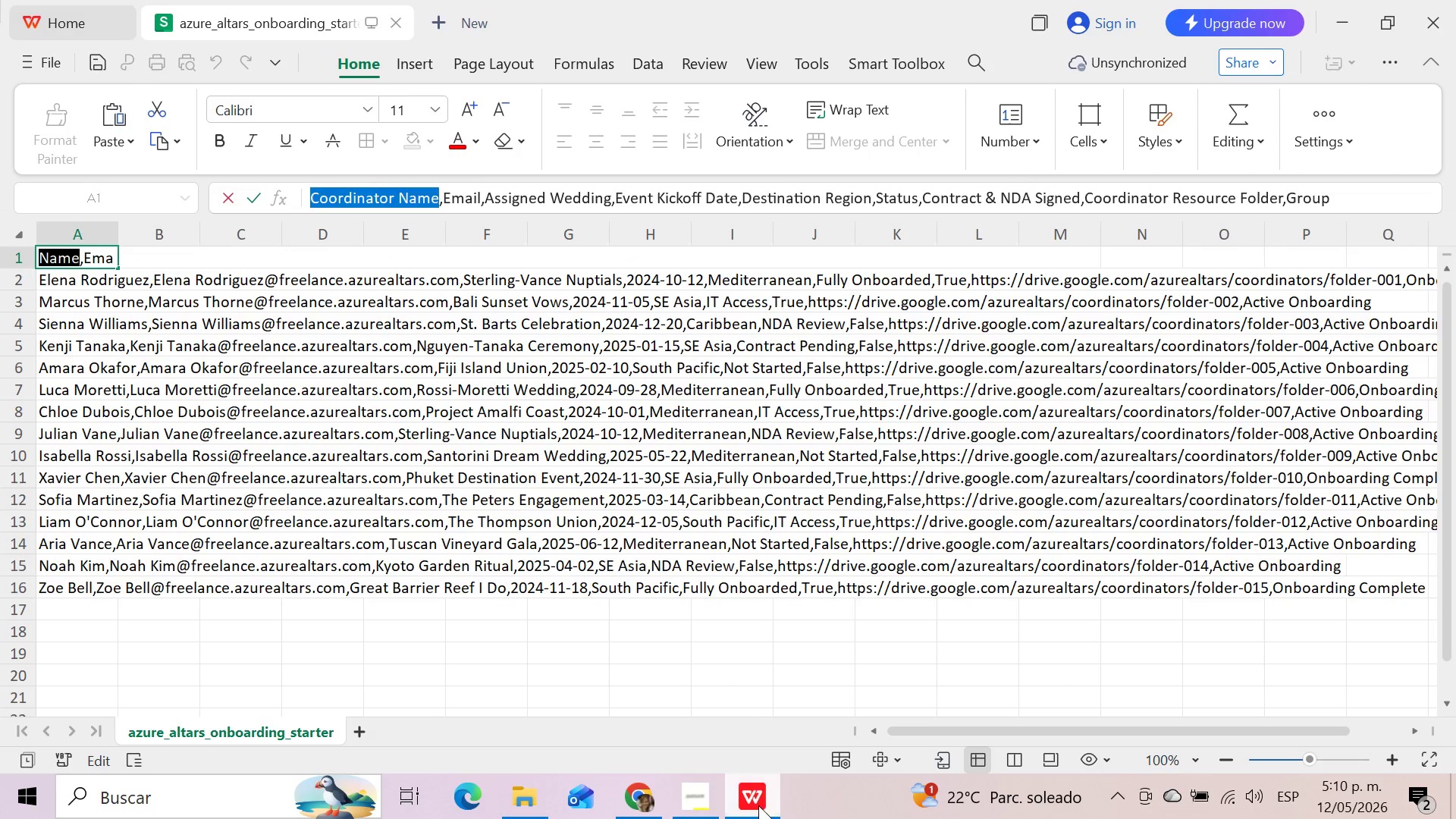 
left_click([644, 786])
 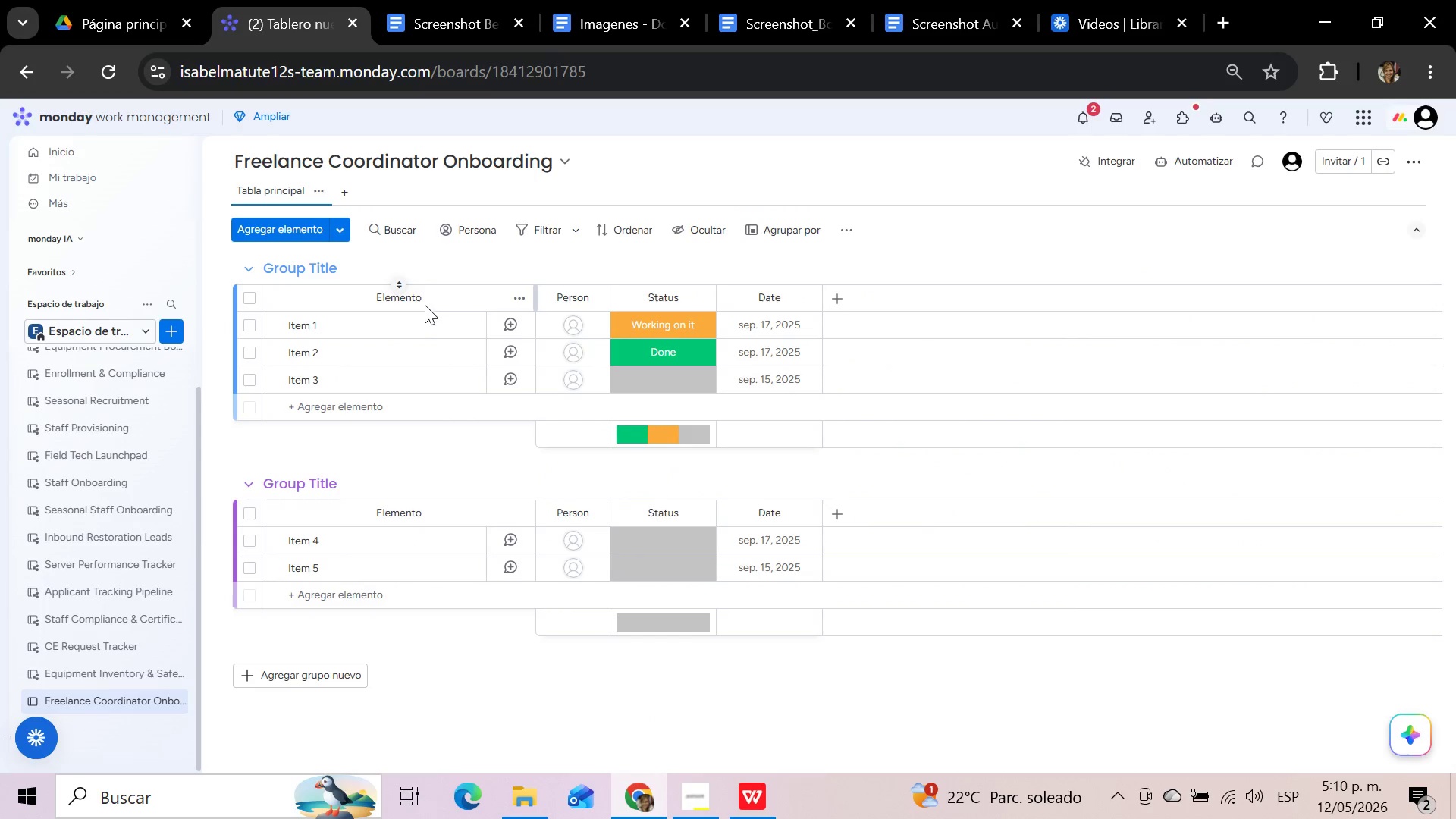 
left_click([422, 294])
 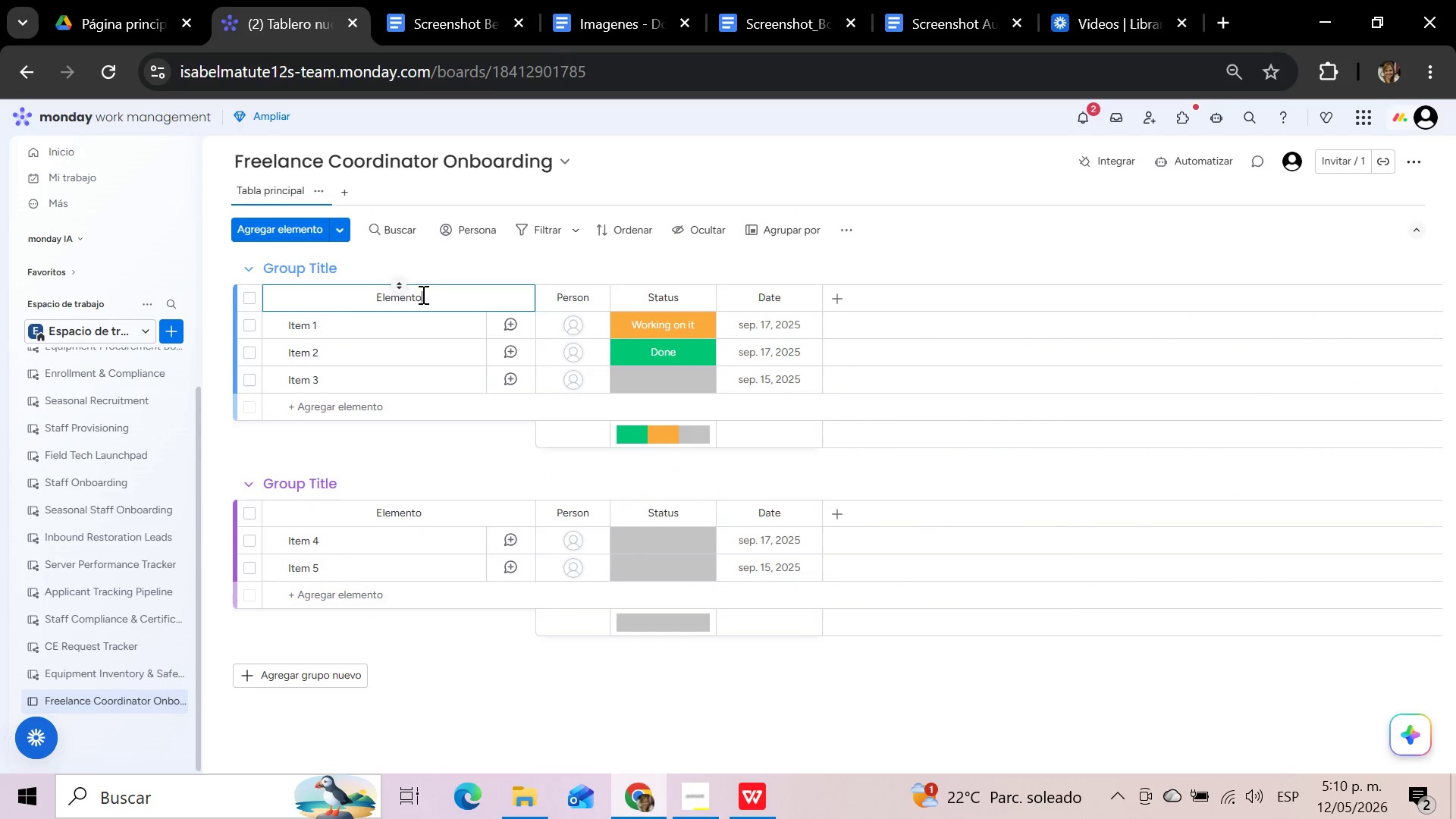 
hold_key(key=Backspace, duration=0.92)
 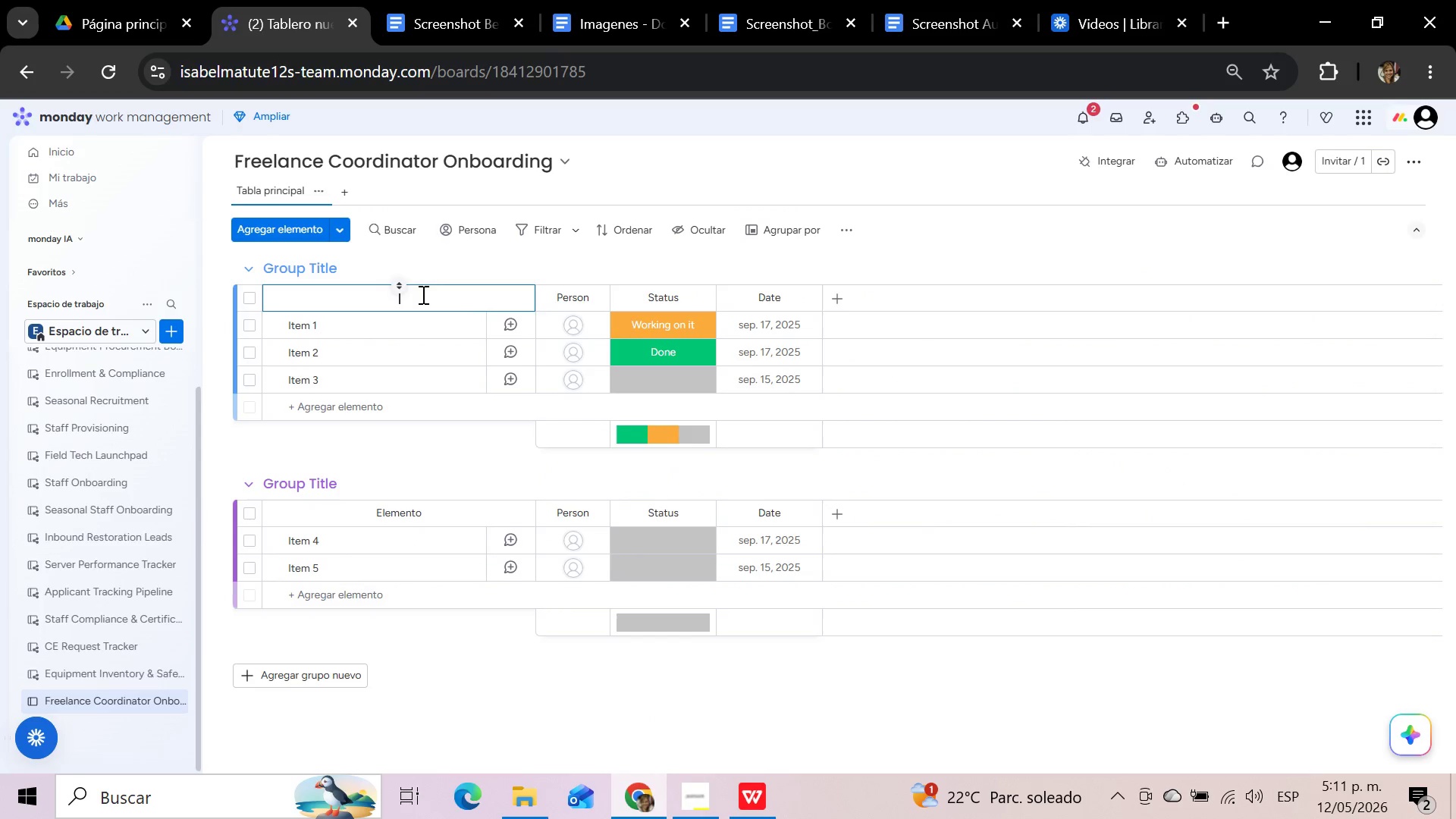 
key(Control+V)
 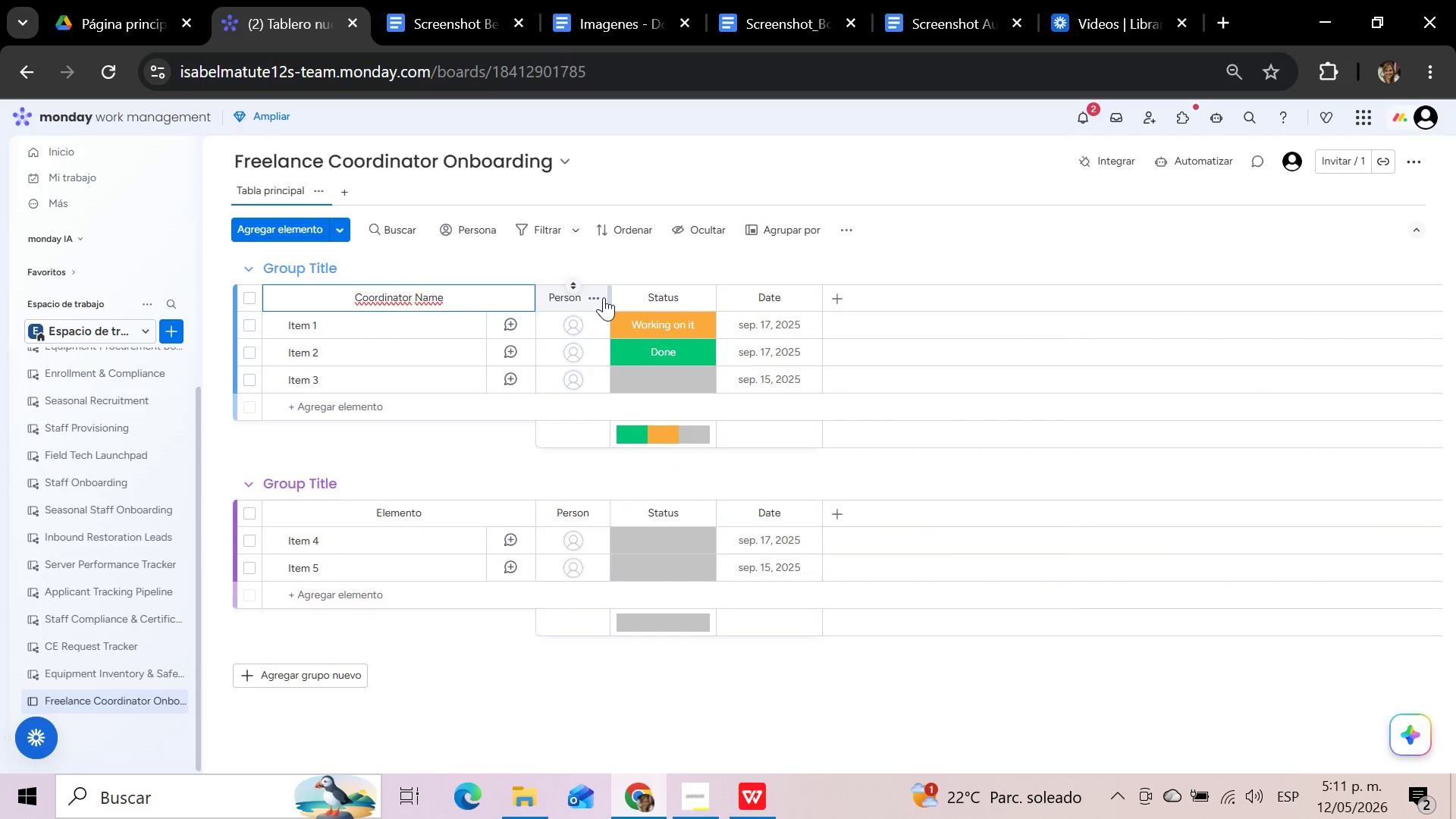 
left_click([594, 300])
 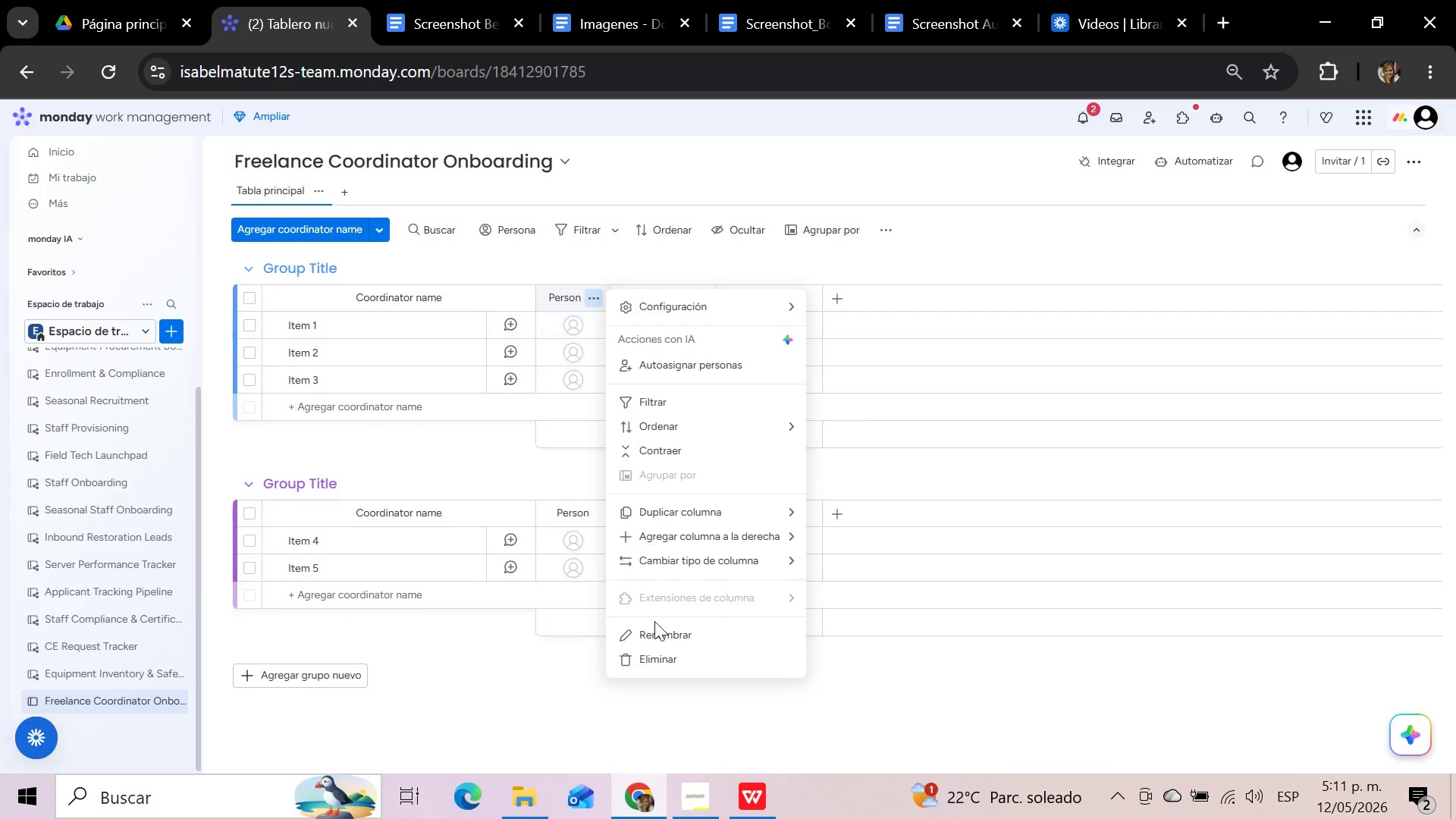 
left_click([661, 653])
 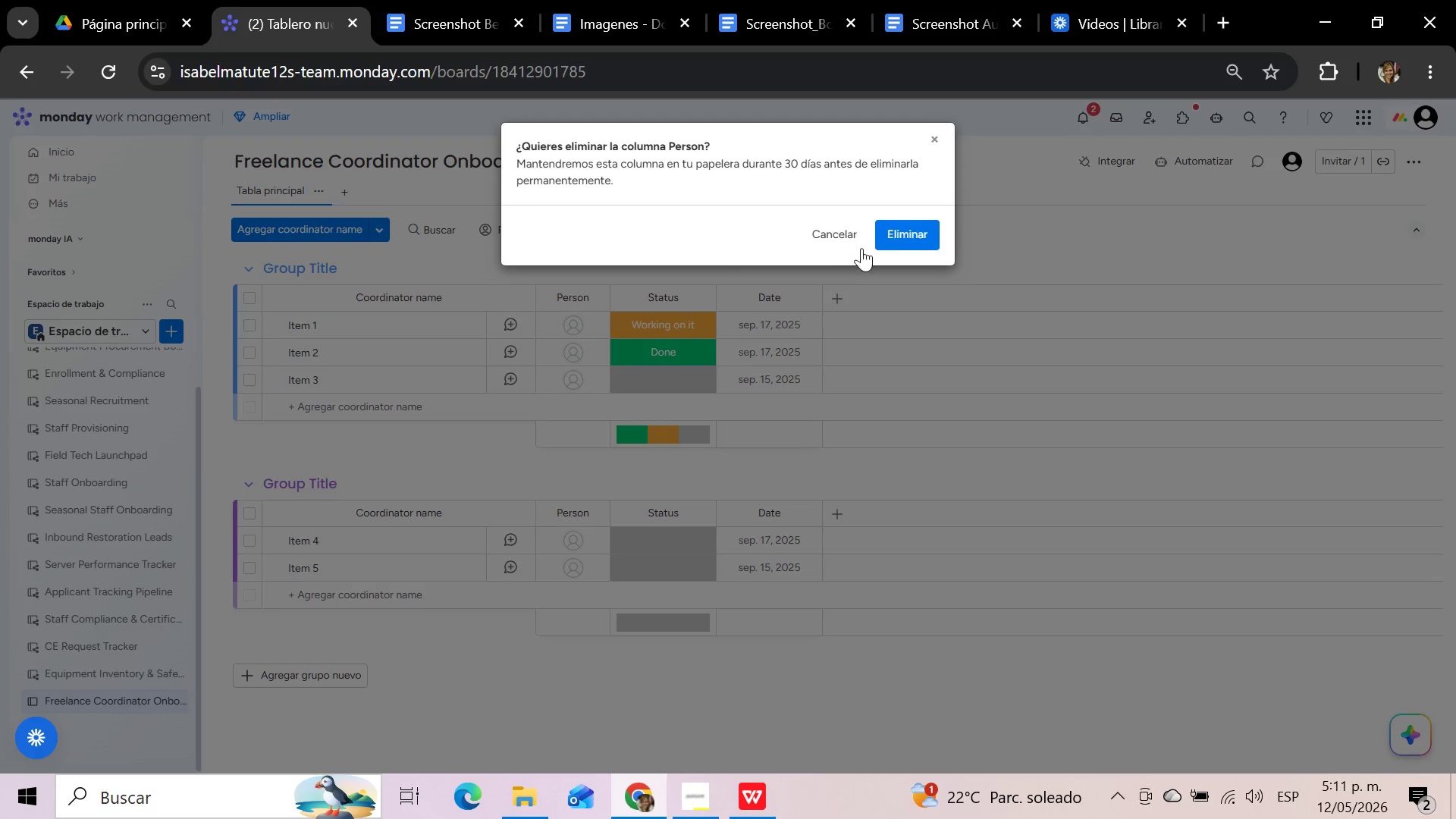 
left_click([907, 224])
 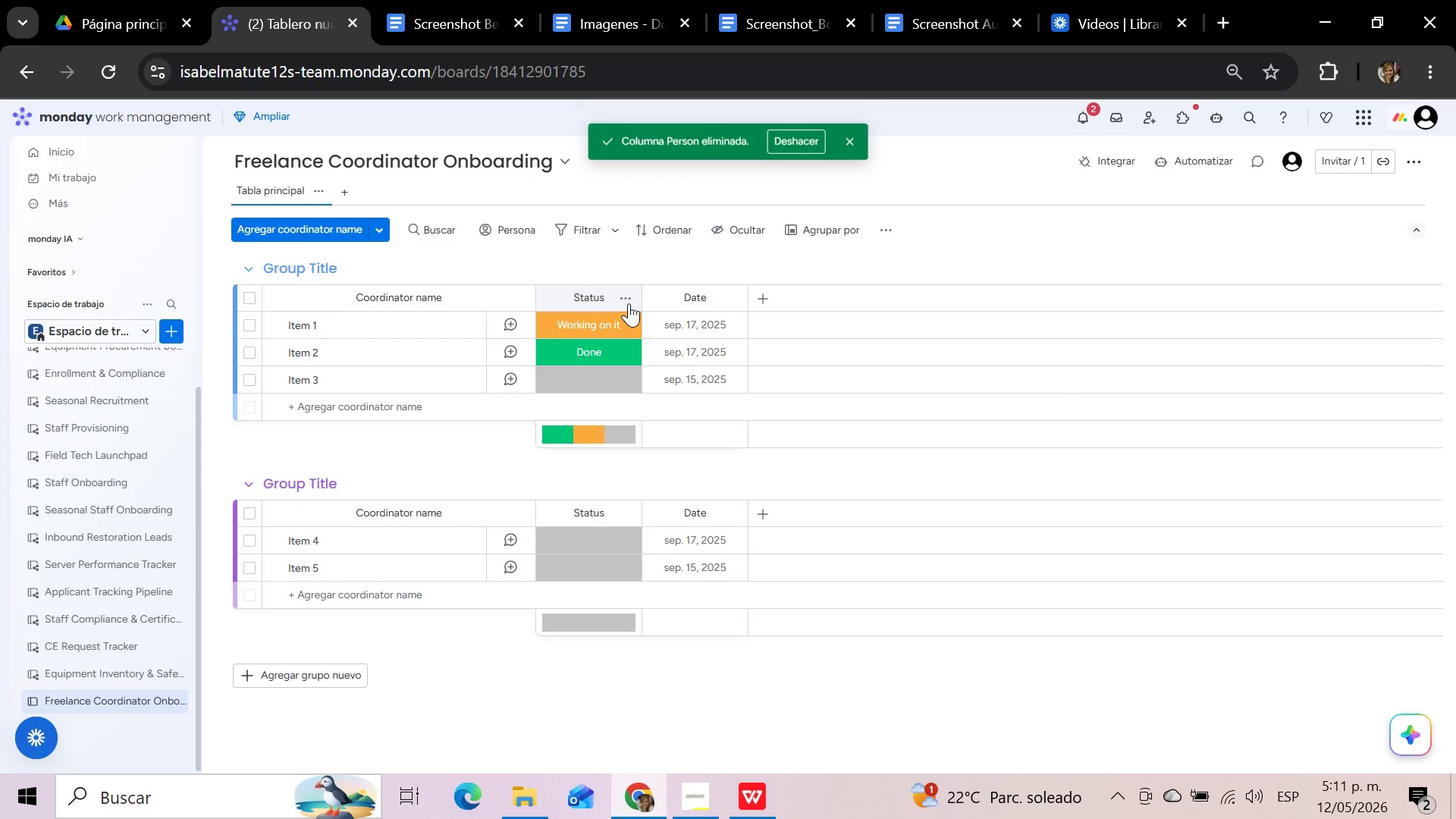 
left_click([623, 304])
 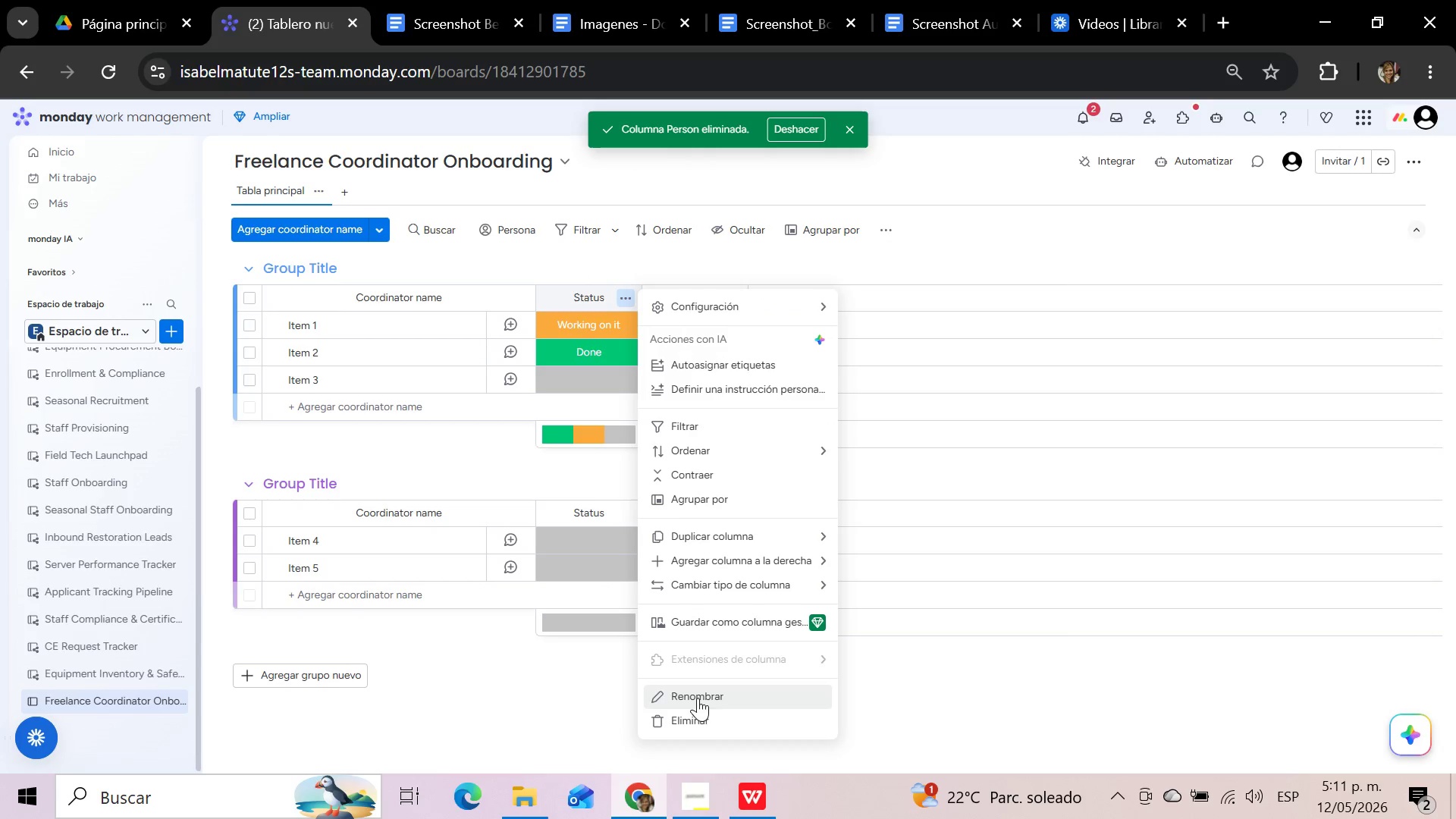 
left_click([696, 726])
 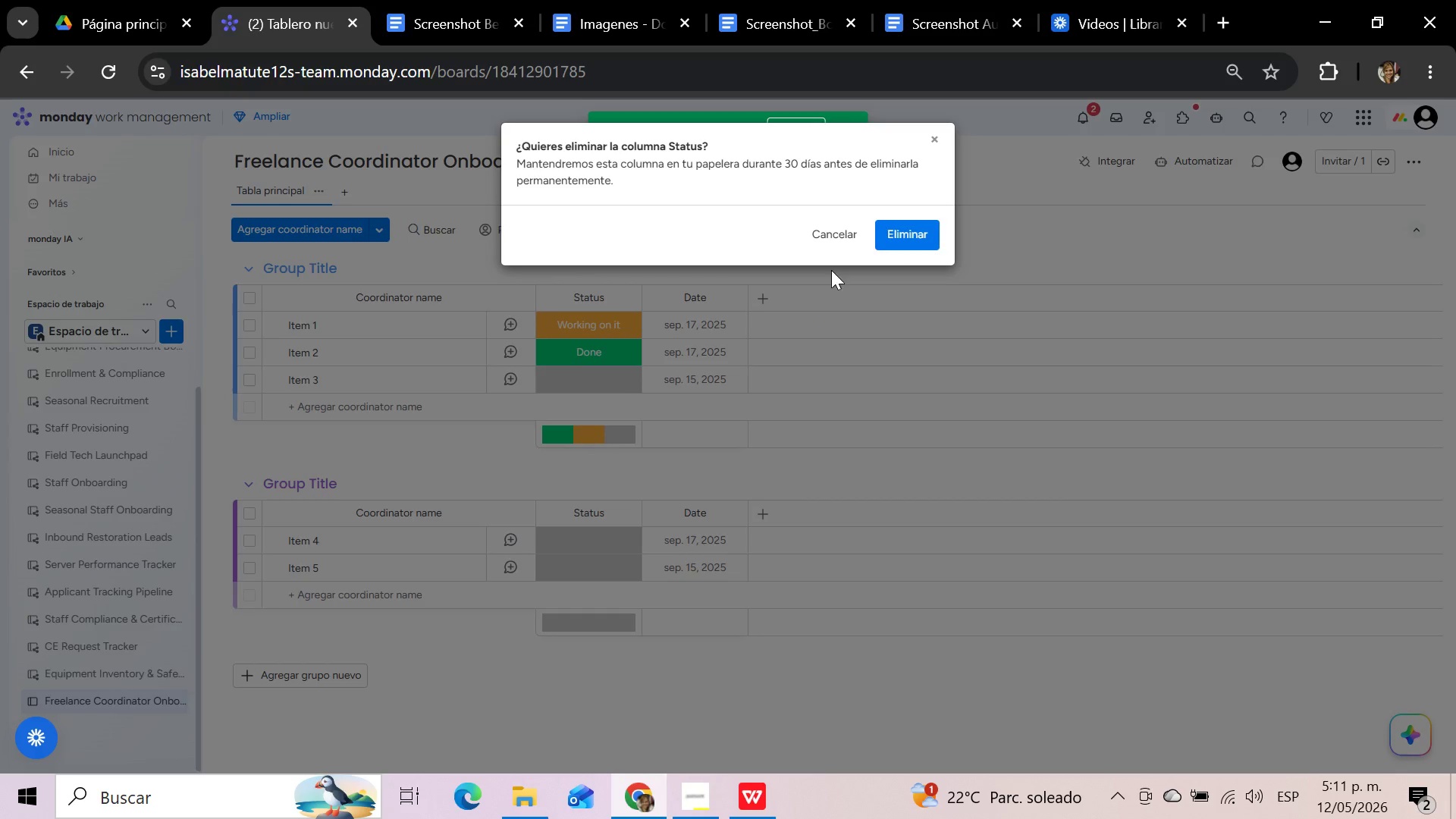 
left_click([918, 226])
 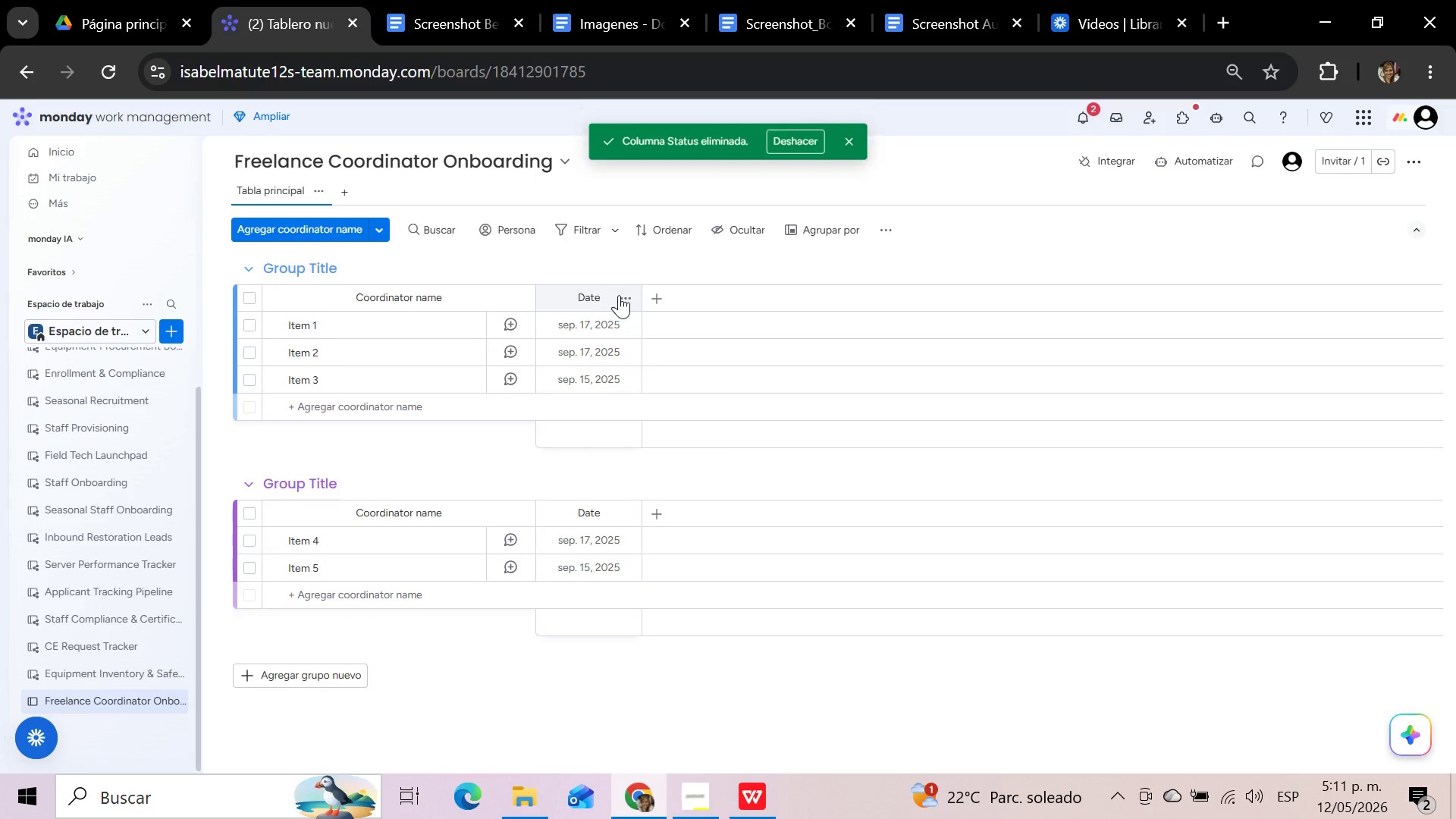 
left_click([623, 295])
 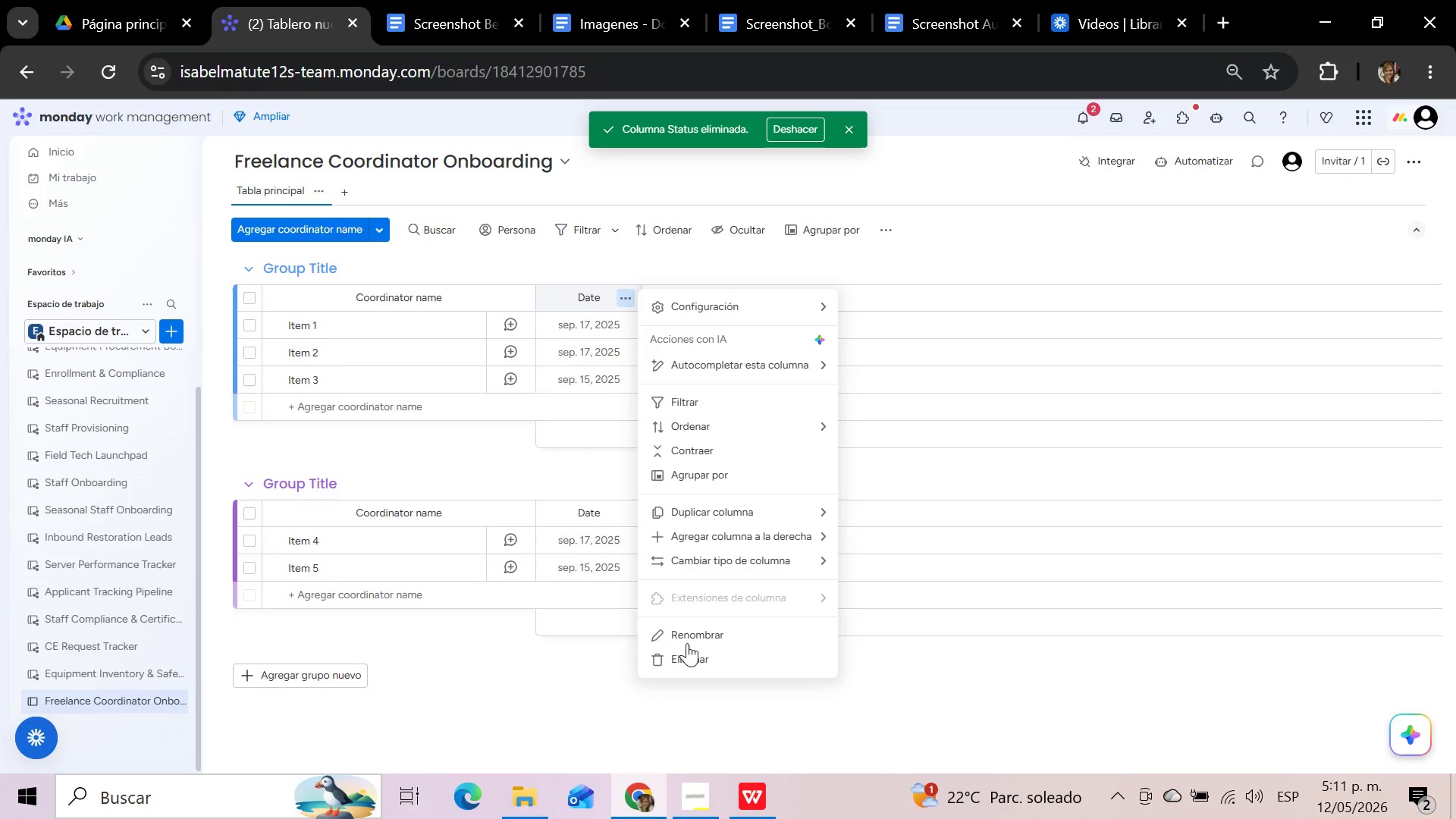 
left_click([689, 667])
 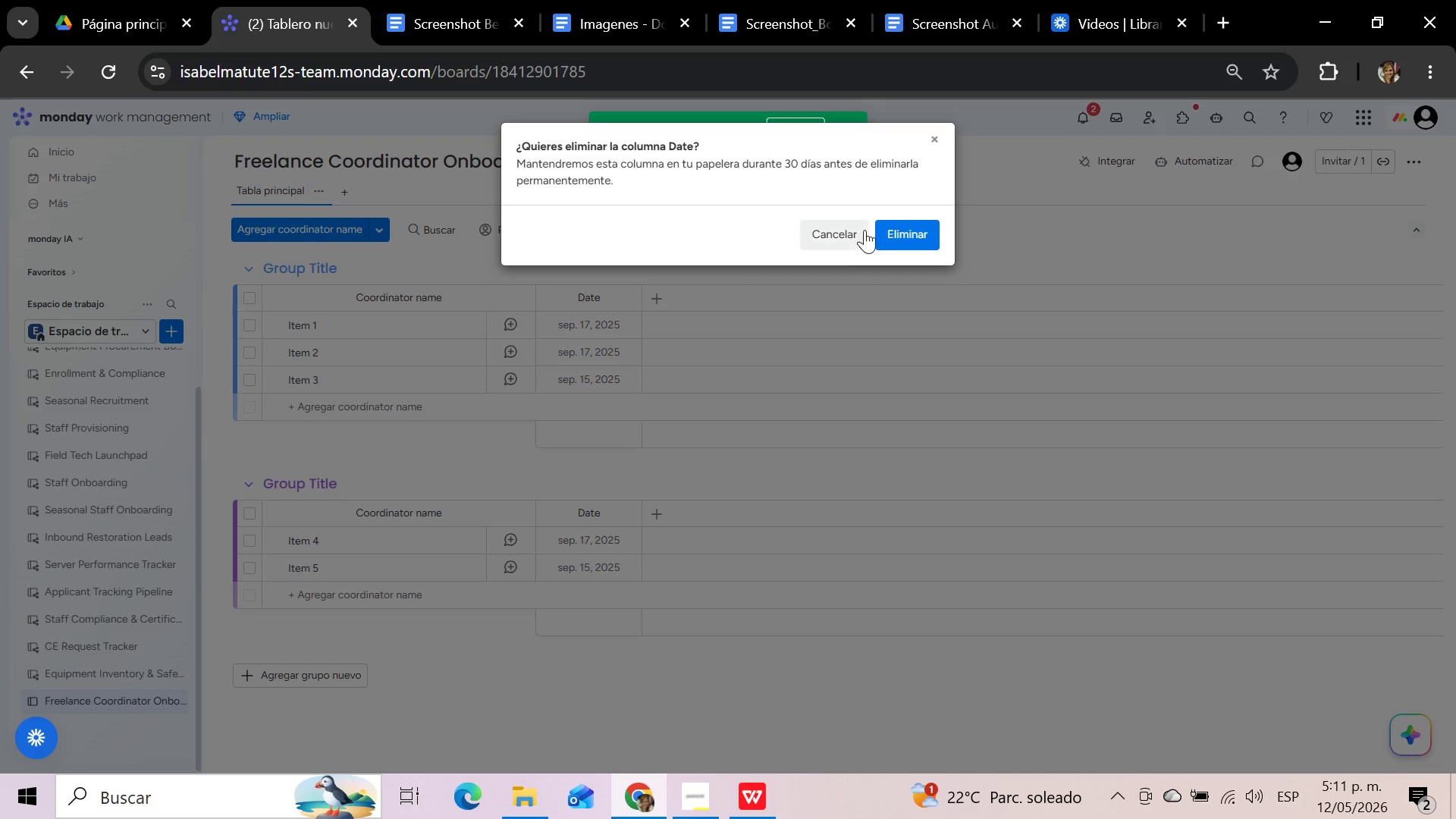 
left_click([888, 226])
 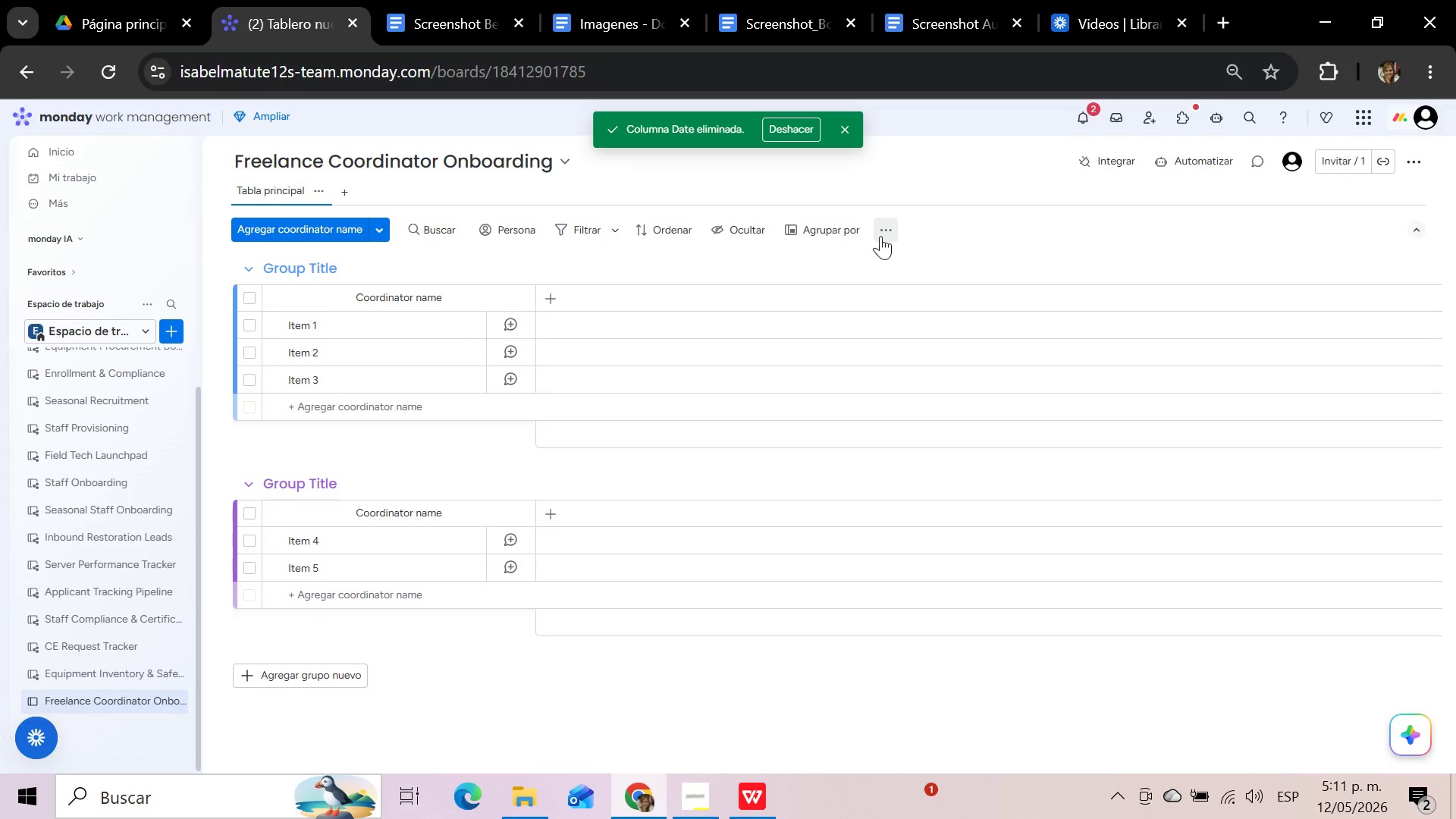 
wait(15.89)
 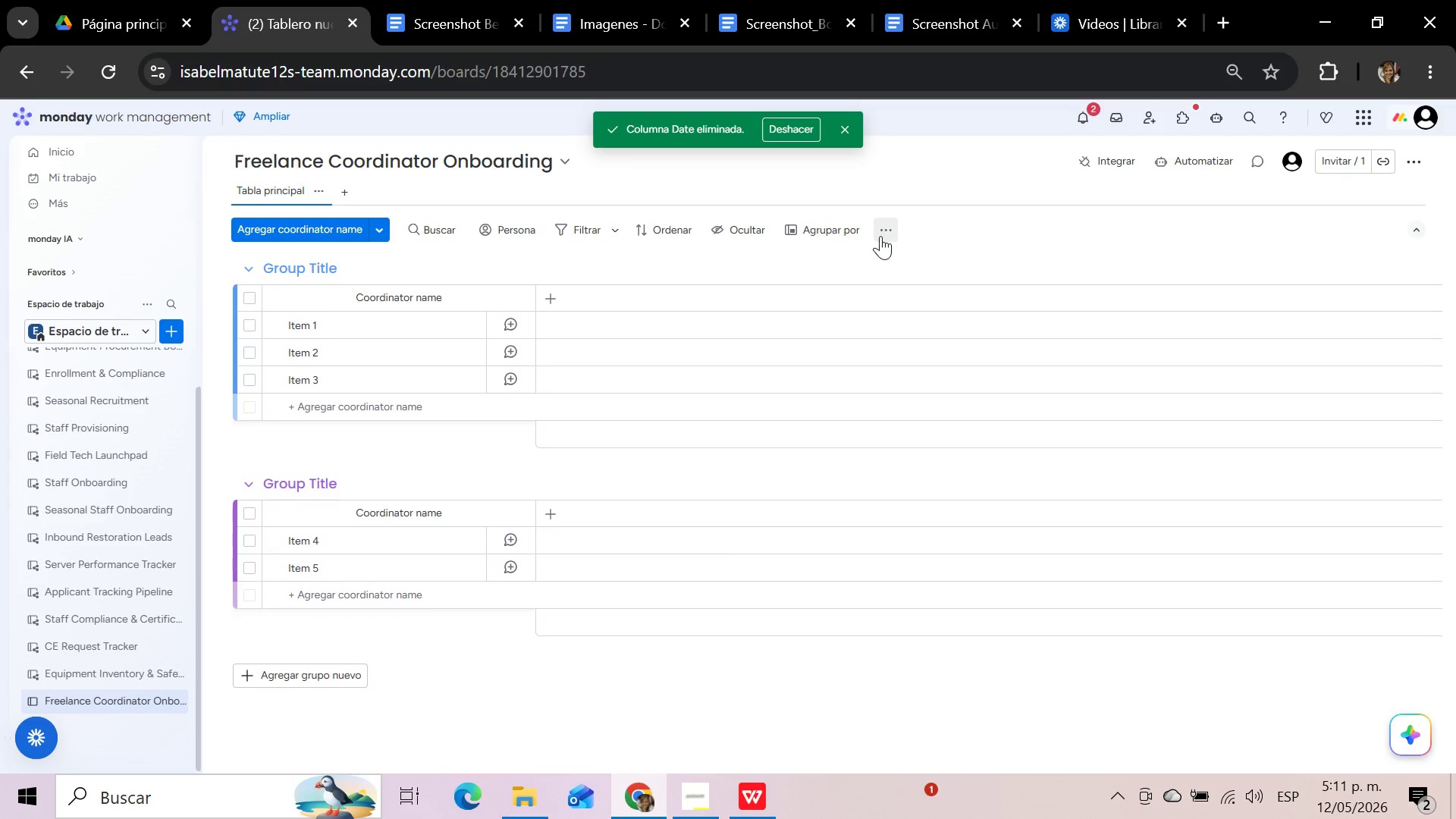 
left_click([752, 807])
 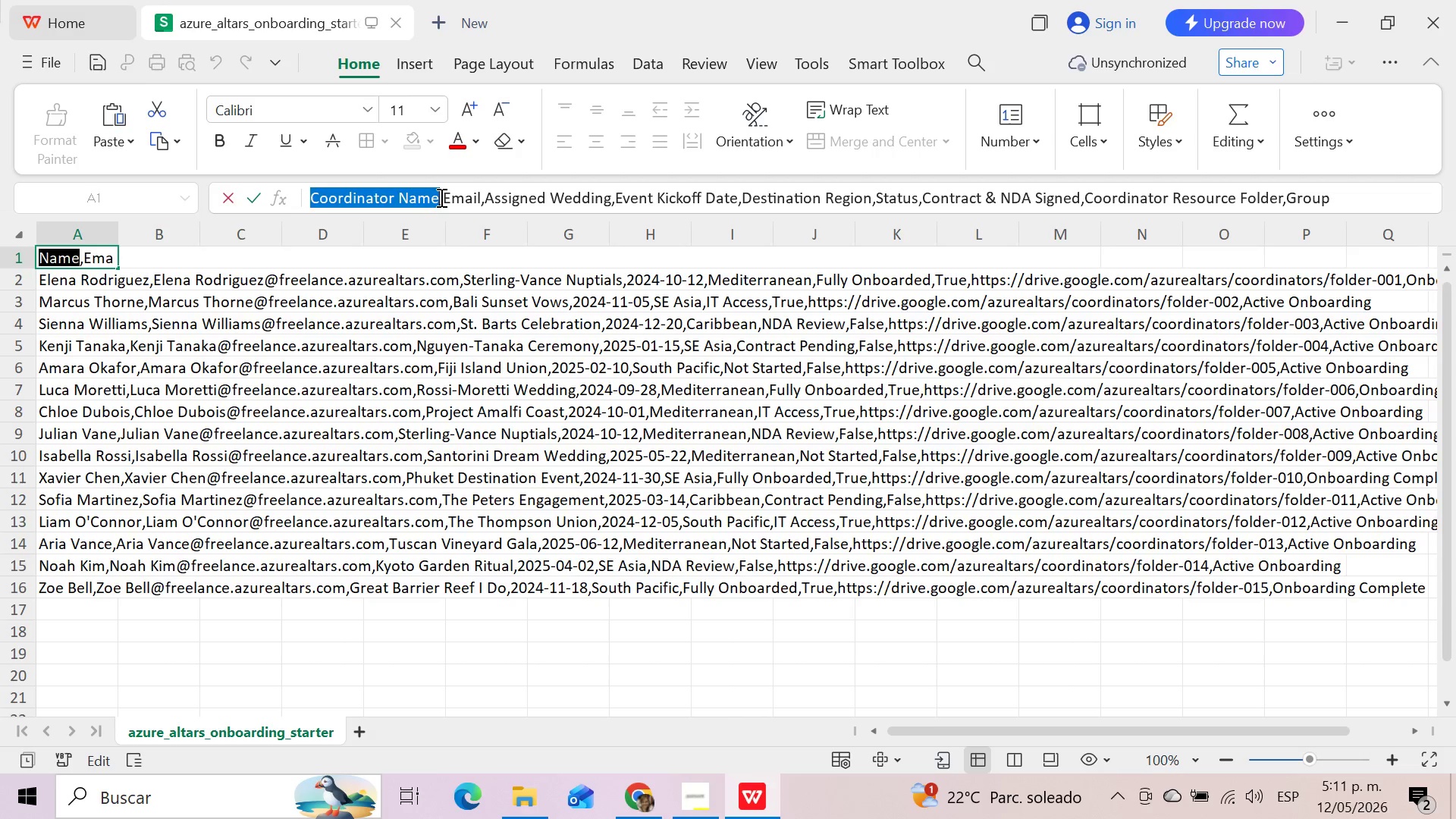 
left_click_drag(start_coordinate=[442, 197], to_coordinate=[480, 197])
 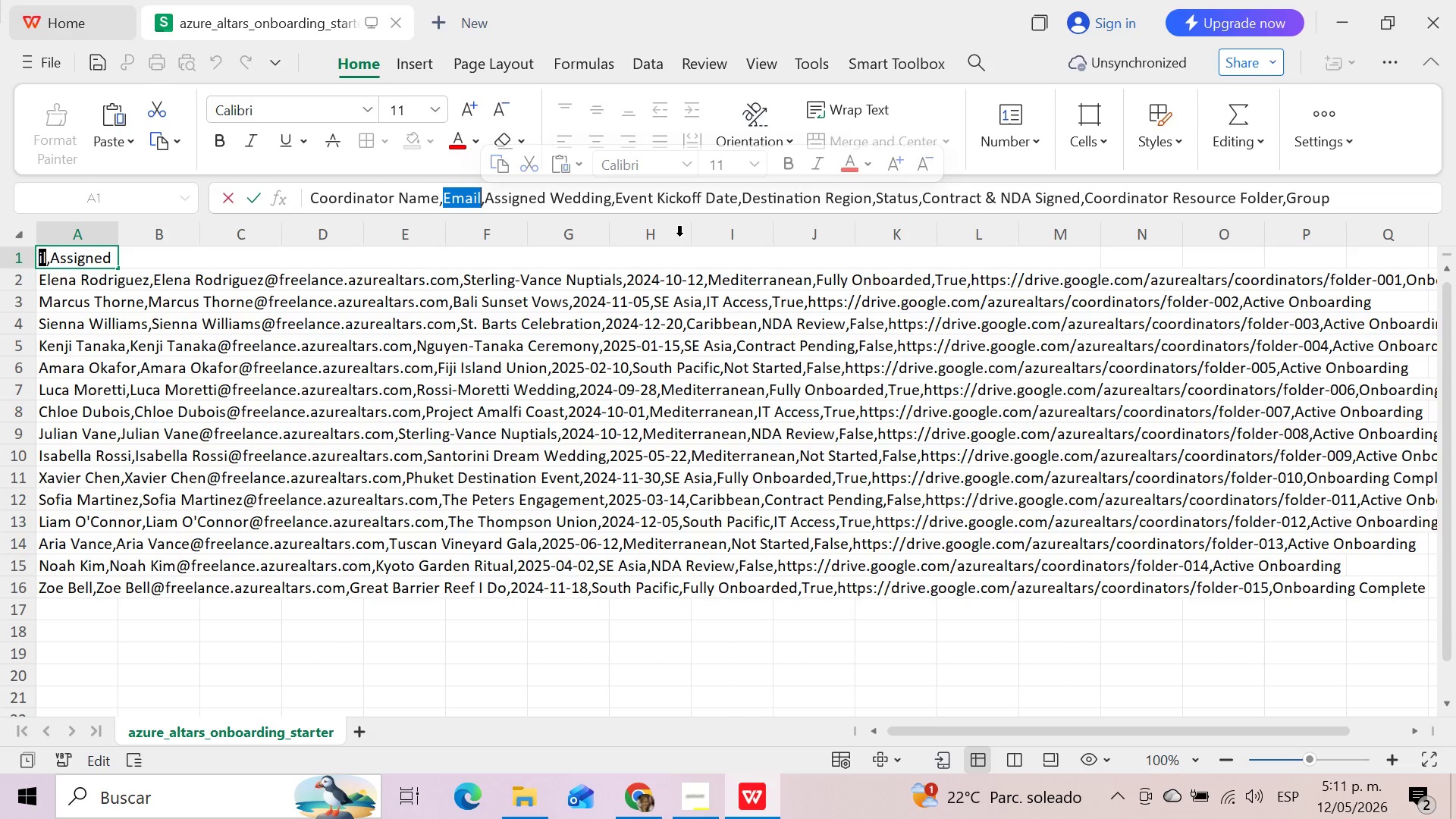 
key(Control+C)
 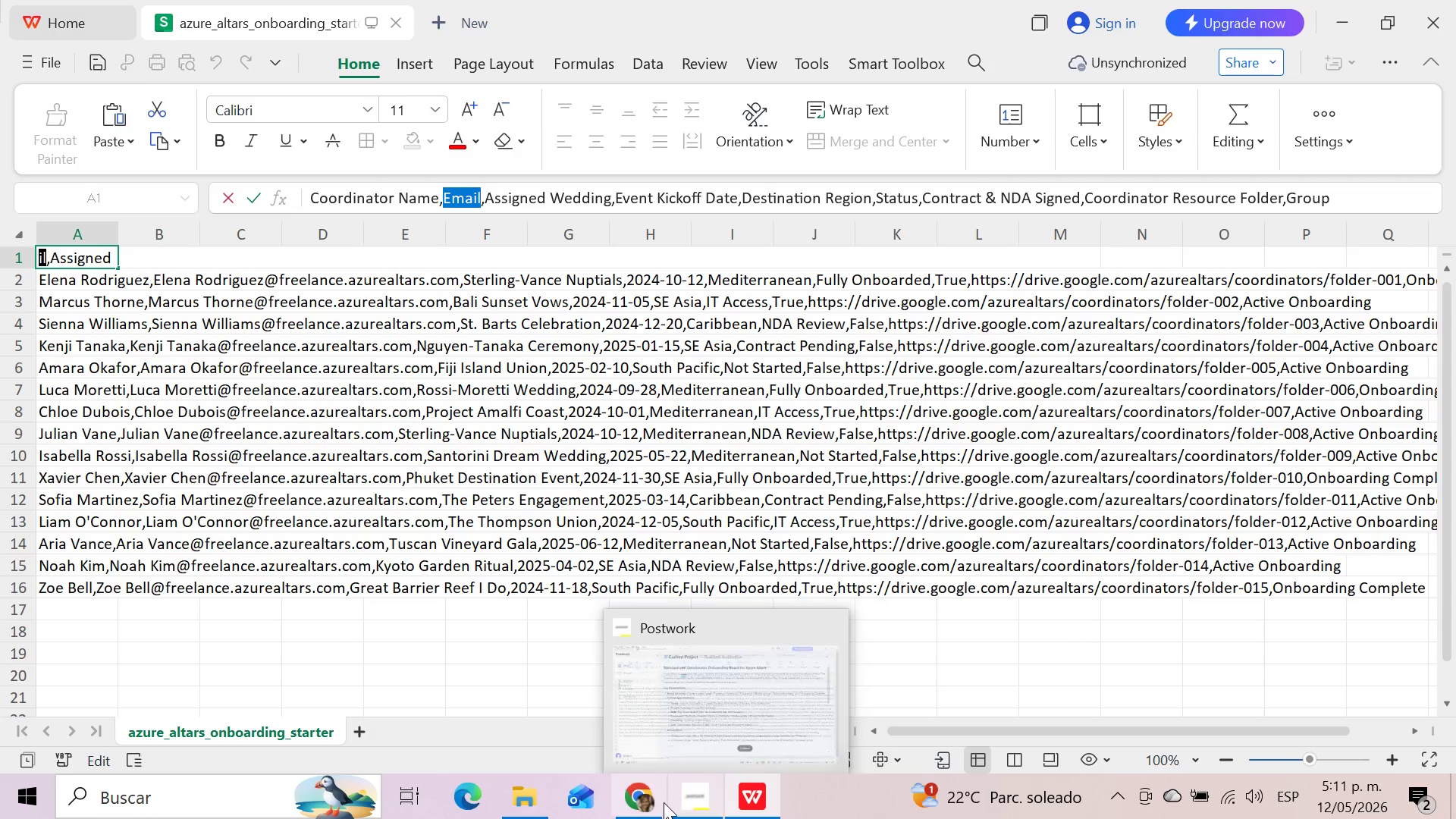 
left_click([631, 791])
 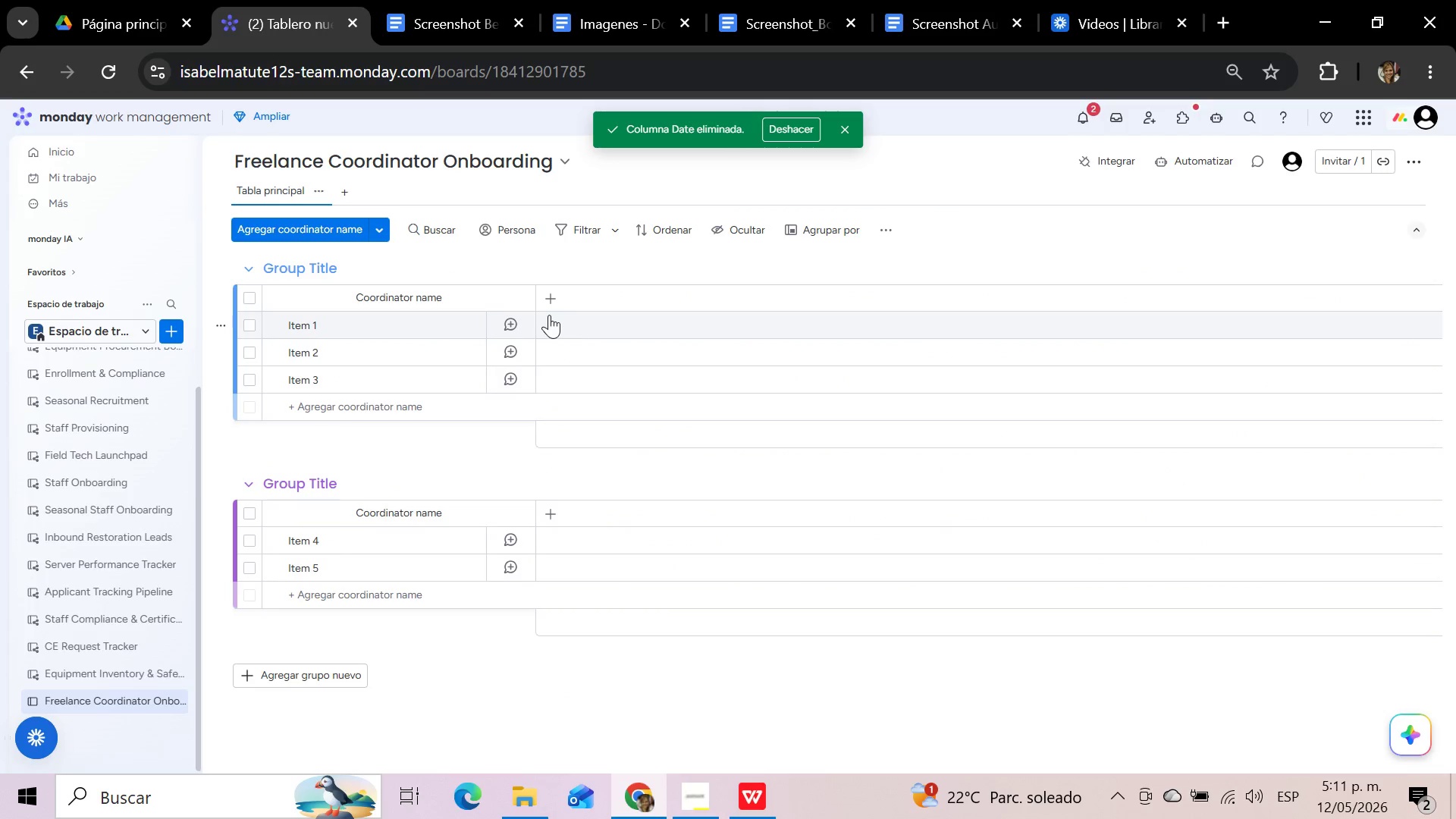 
left_click([549, 300])
 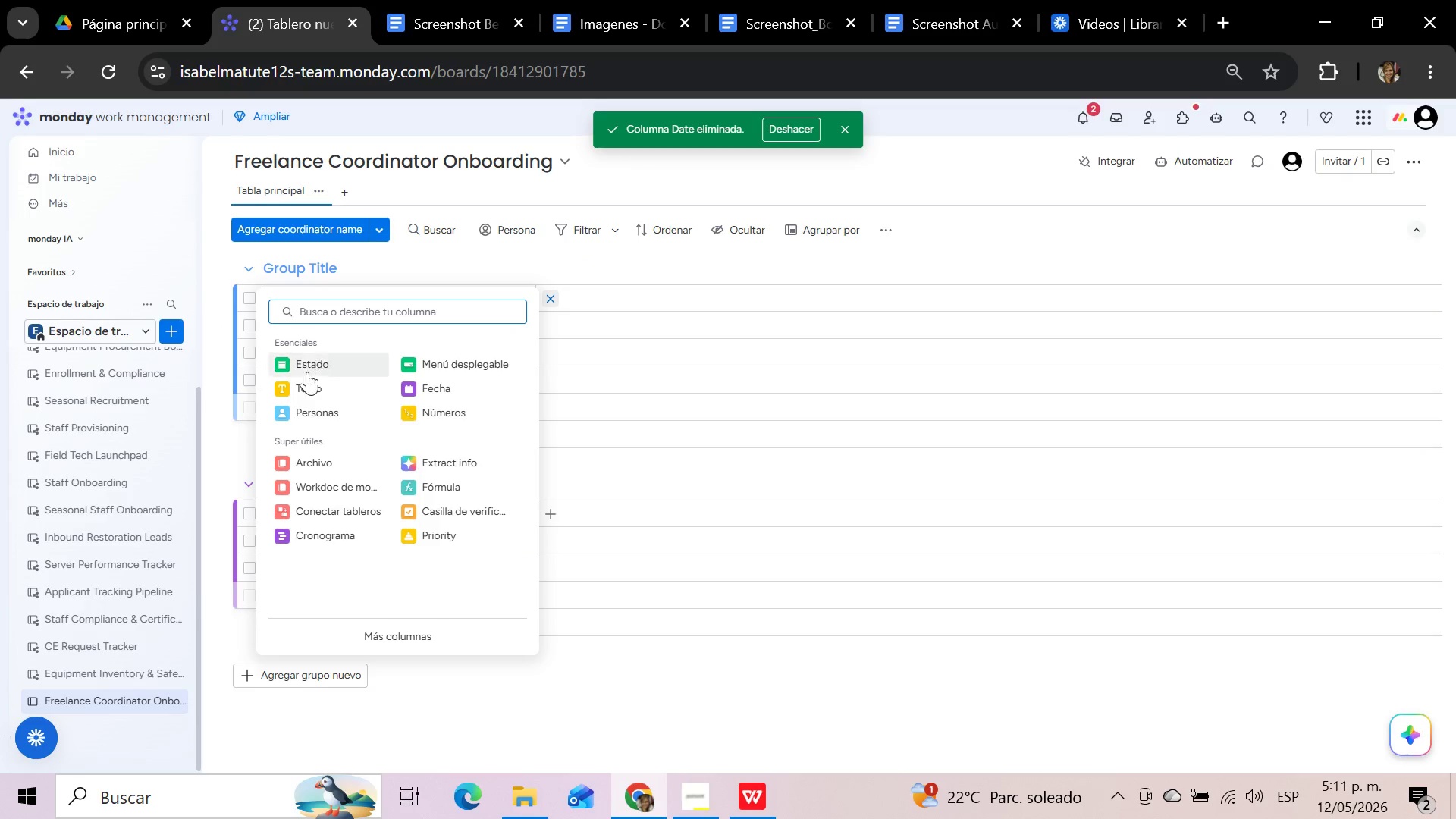 
left_click([306, 381])
 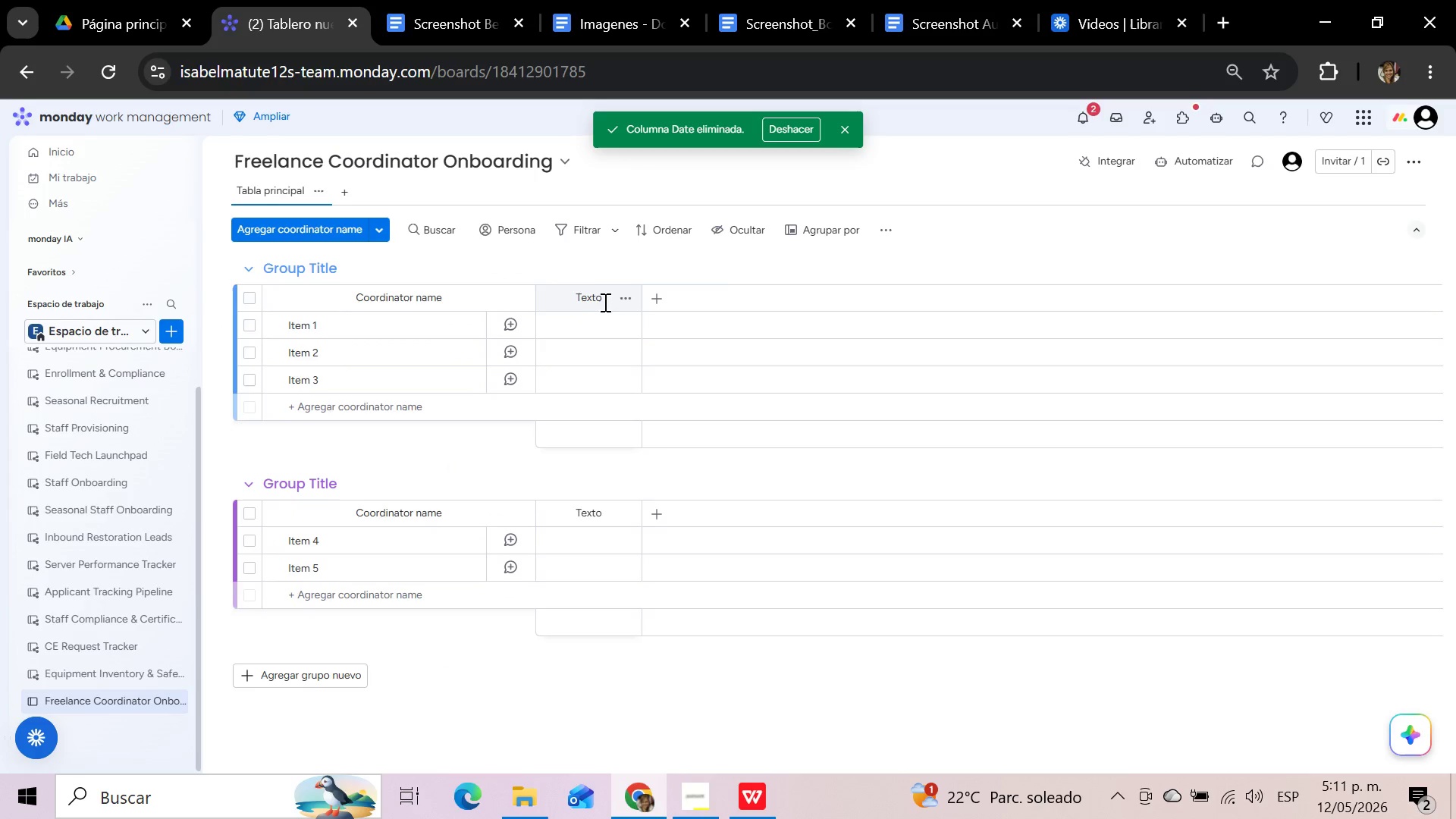 
left_click([604, 302])
 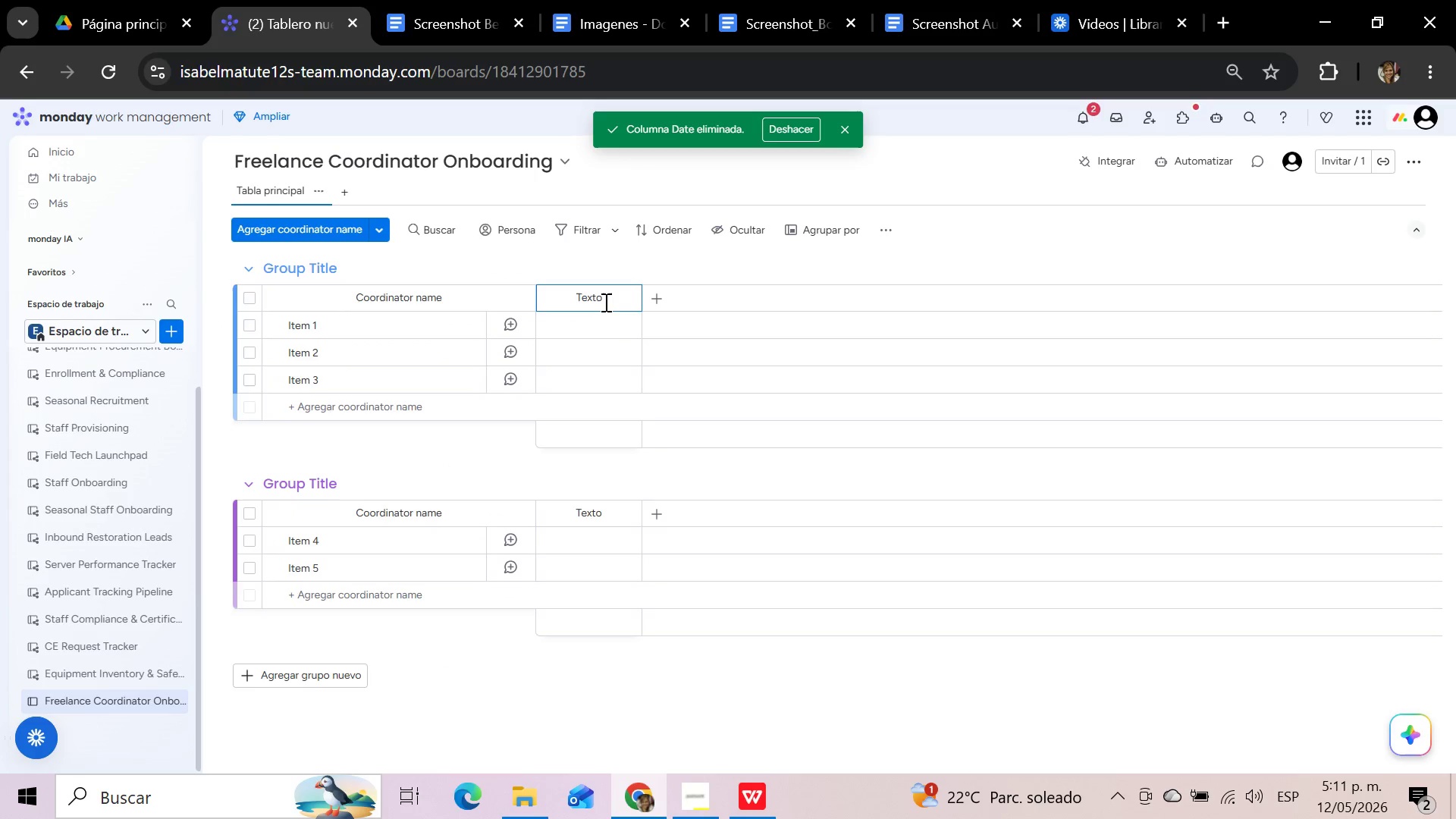 
hold_key(key=Backspace, duration=0.84)
 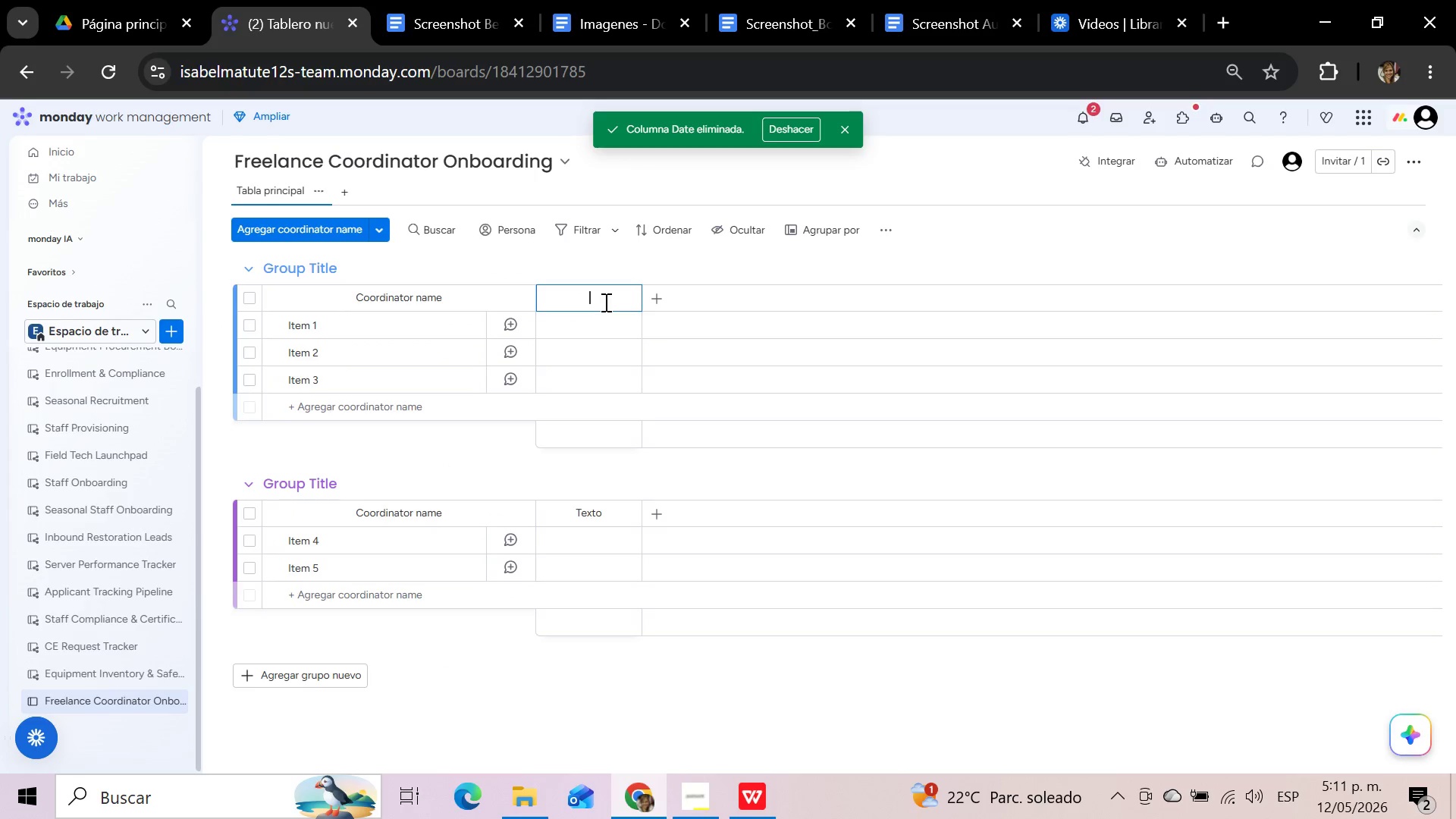 
key(Control+V)
 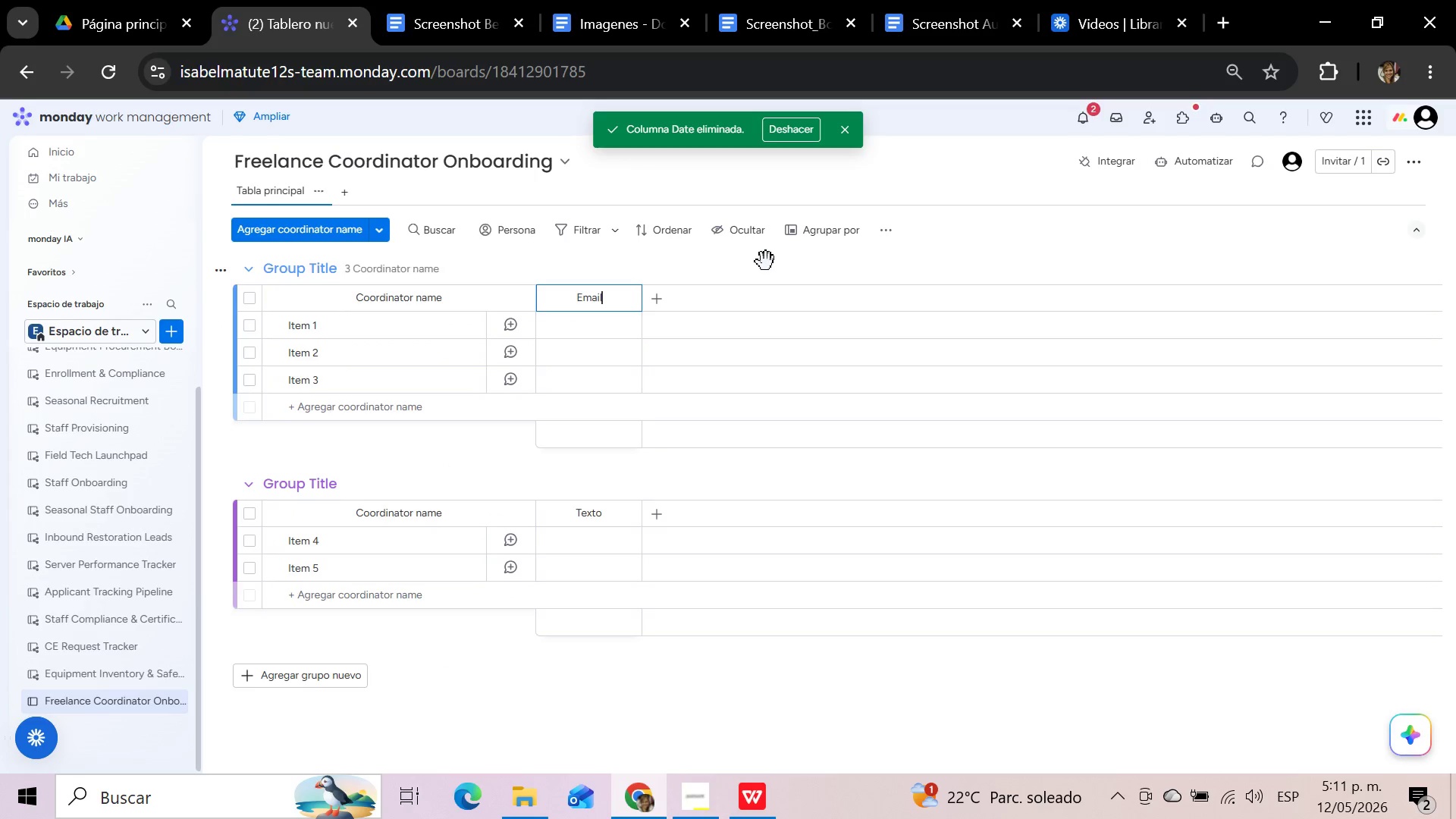 
left_click([754, 268])
 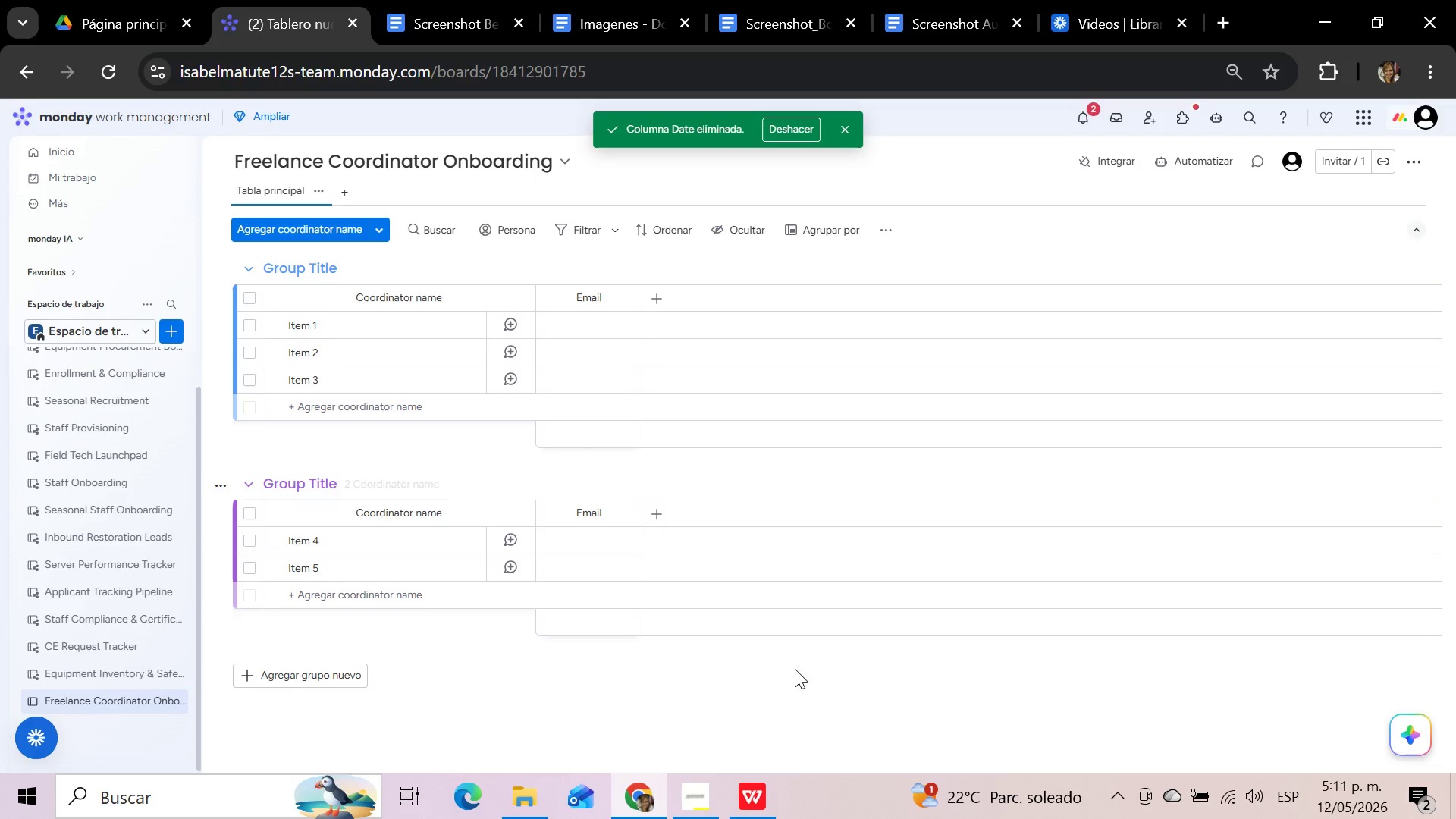 
left_click([759, 793])
 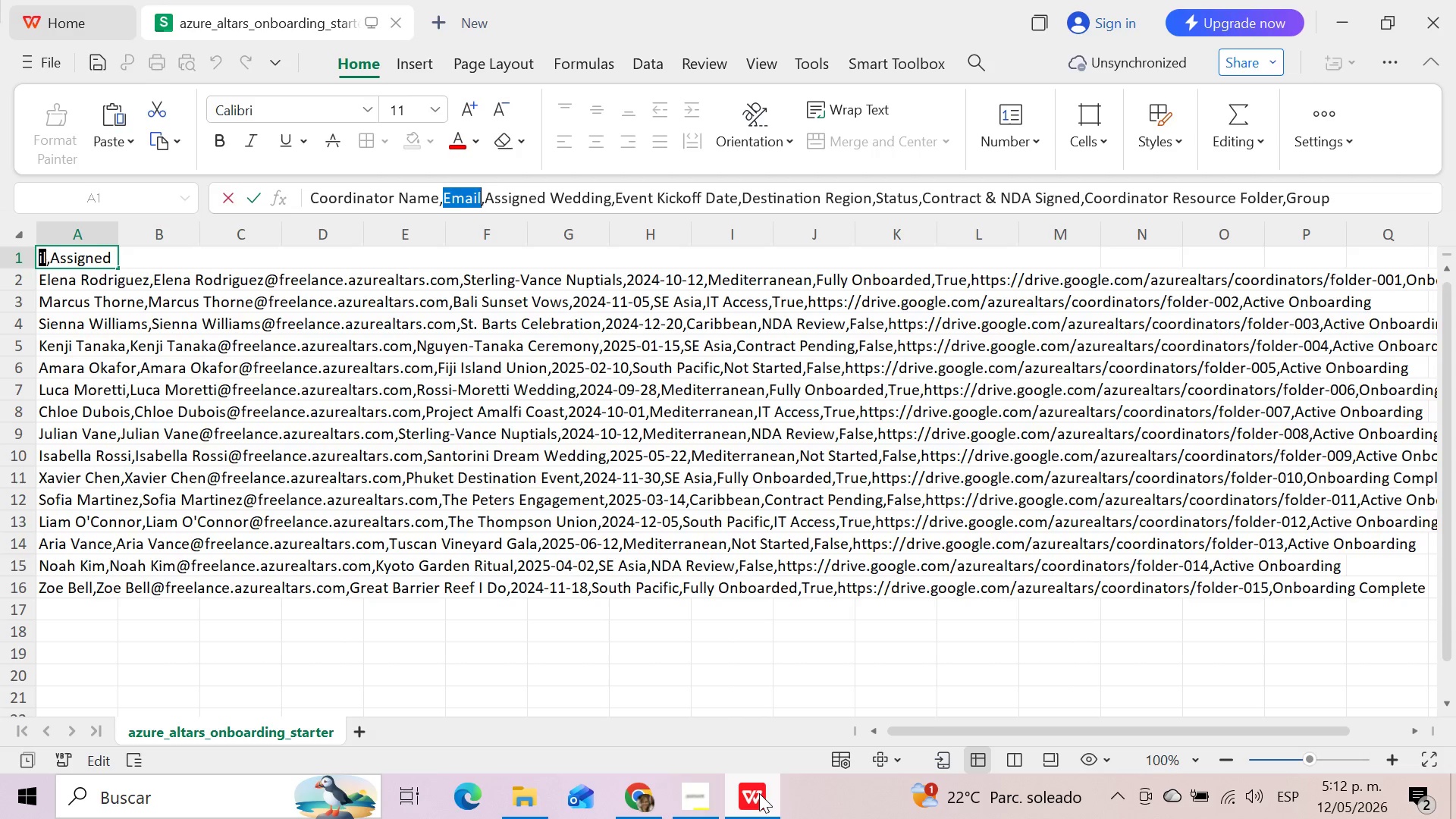 
wait(27.49)
 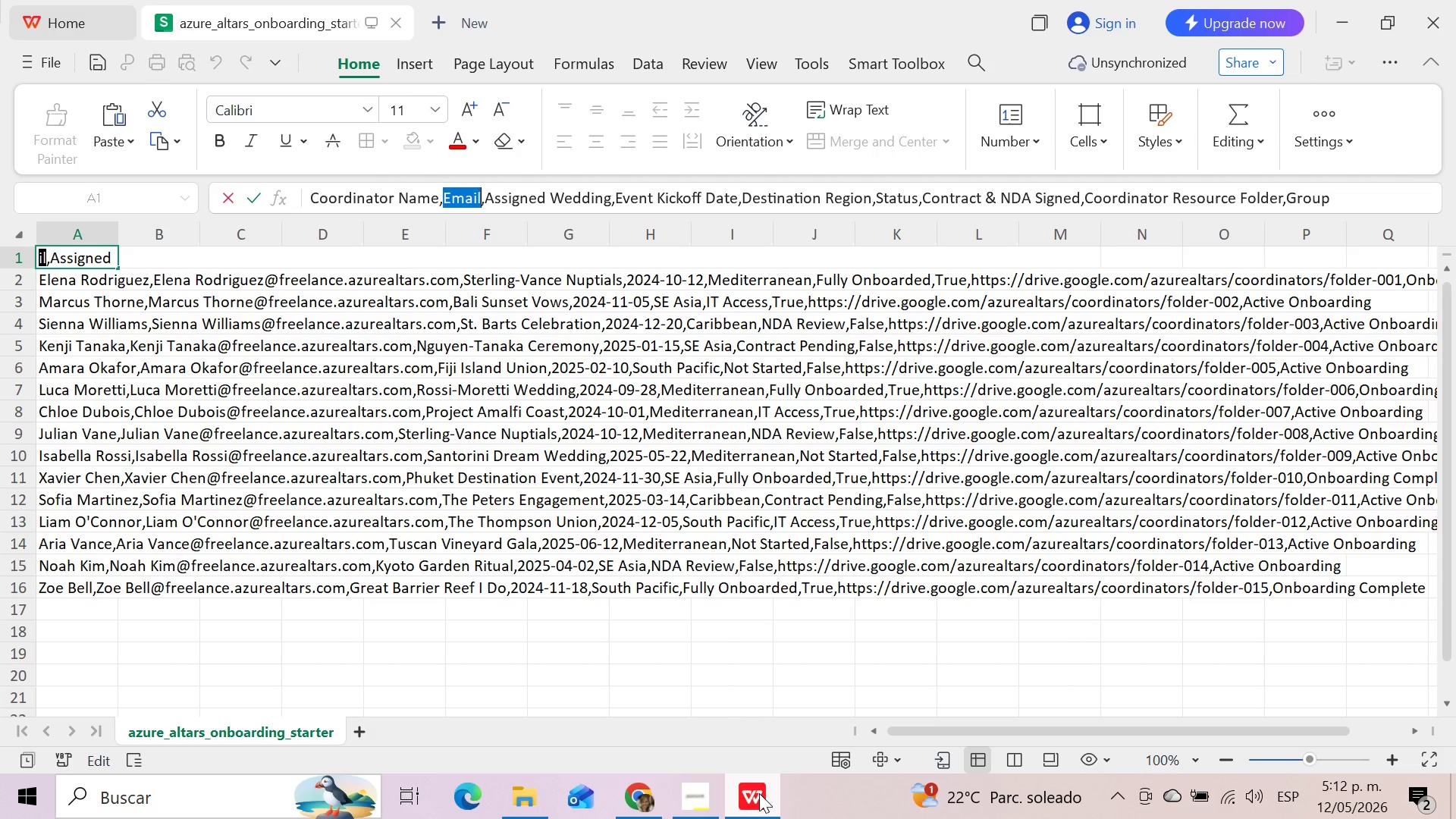 
left_click_drag(start_coordinate=[485, 191], to_coordinate=[608, 191])
 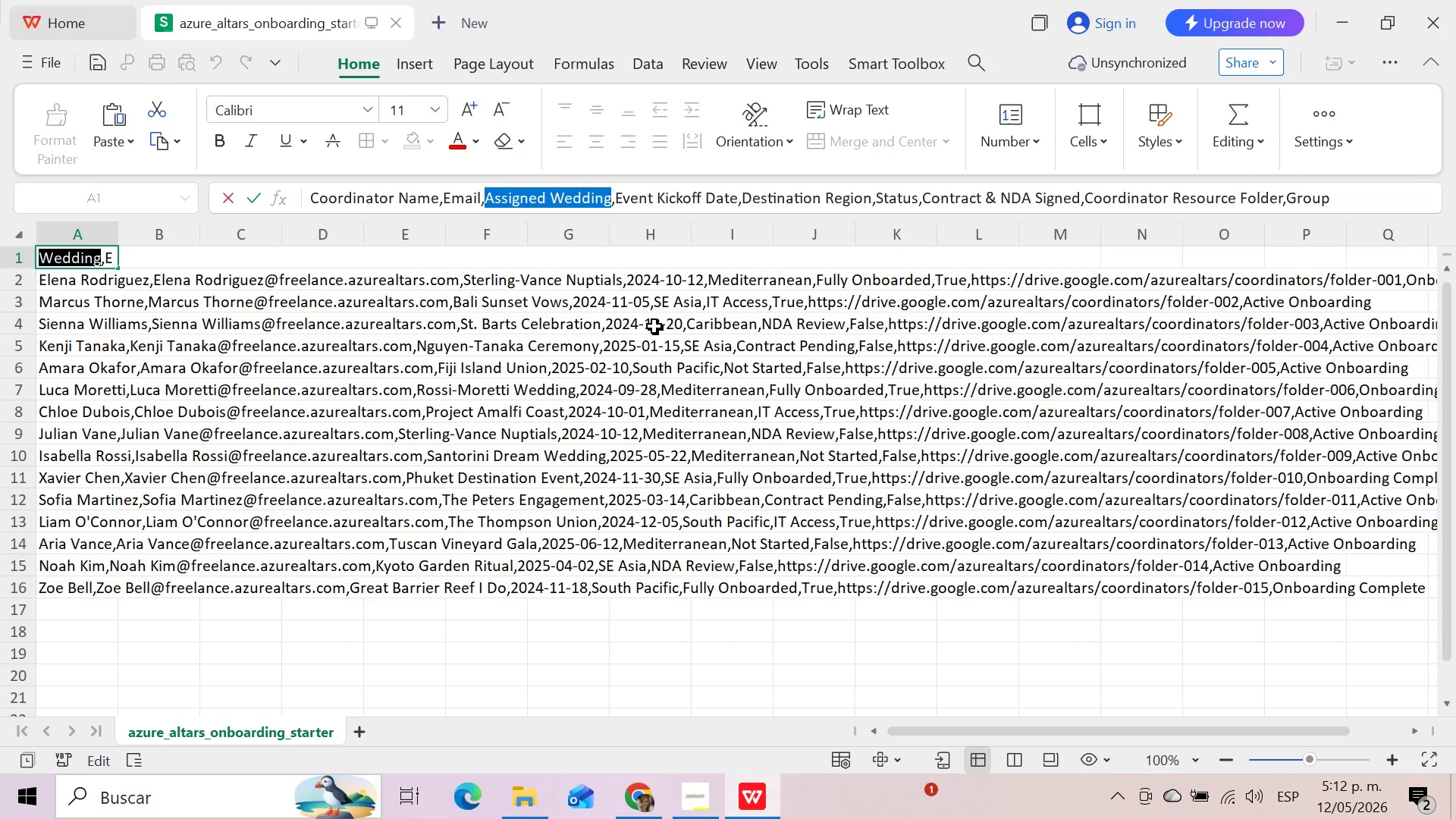 
key(Control+C)
 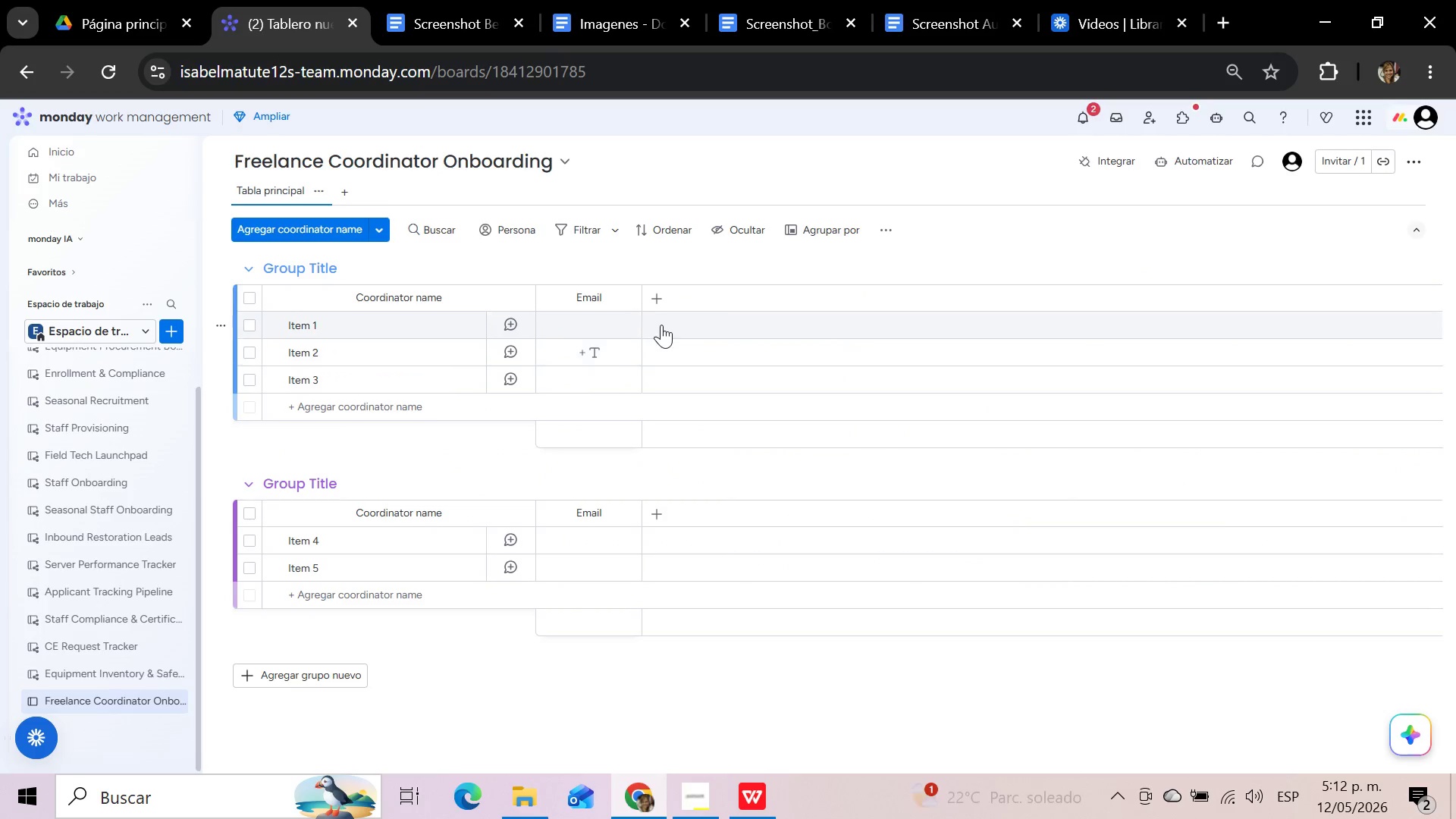 
left_click([657, 303])
 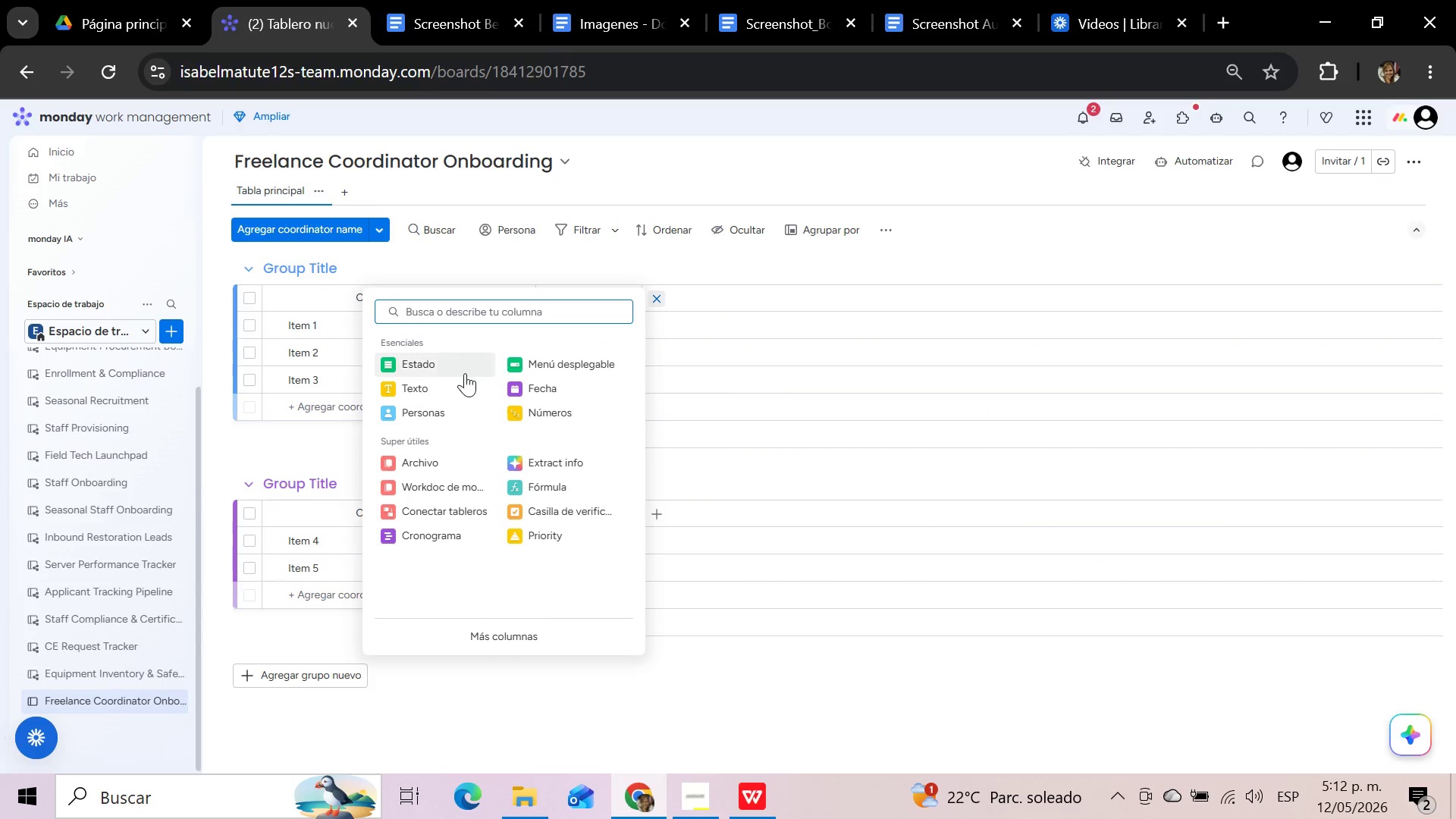 
left_click([444, 381])
 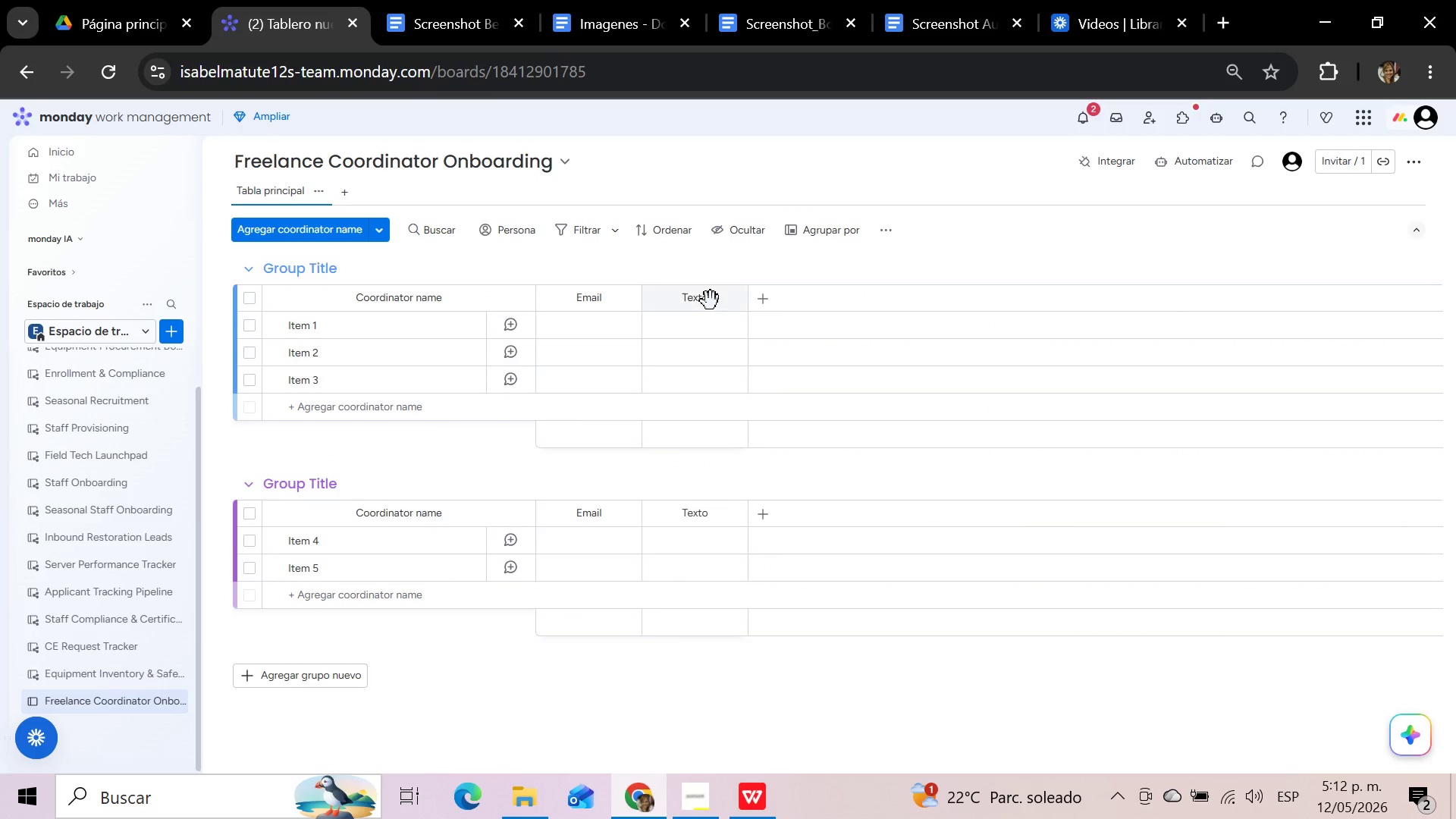 
left_click([707, 301])
 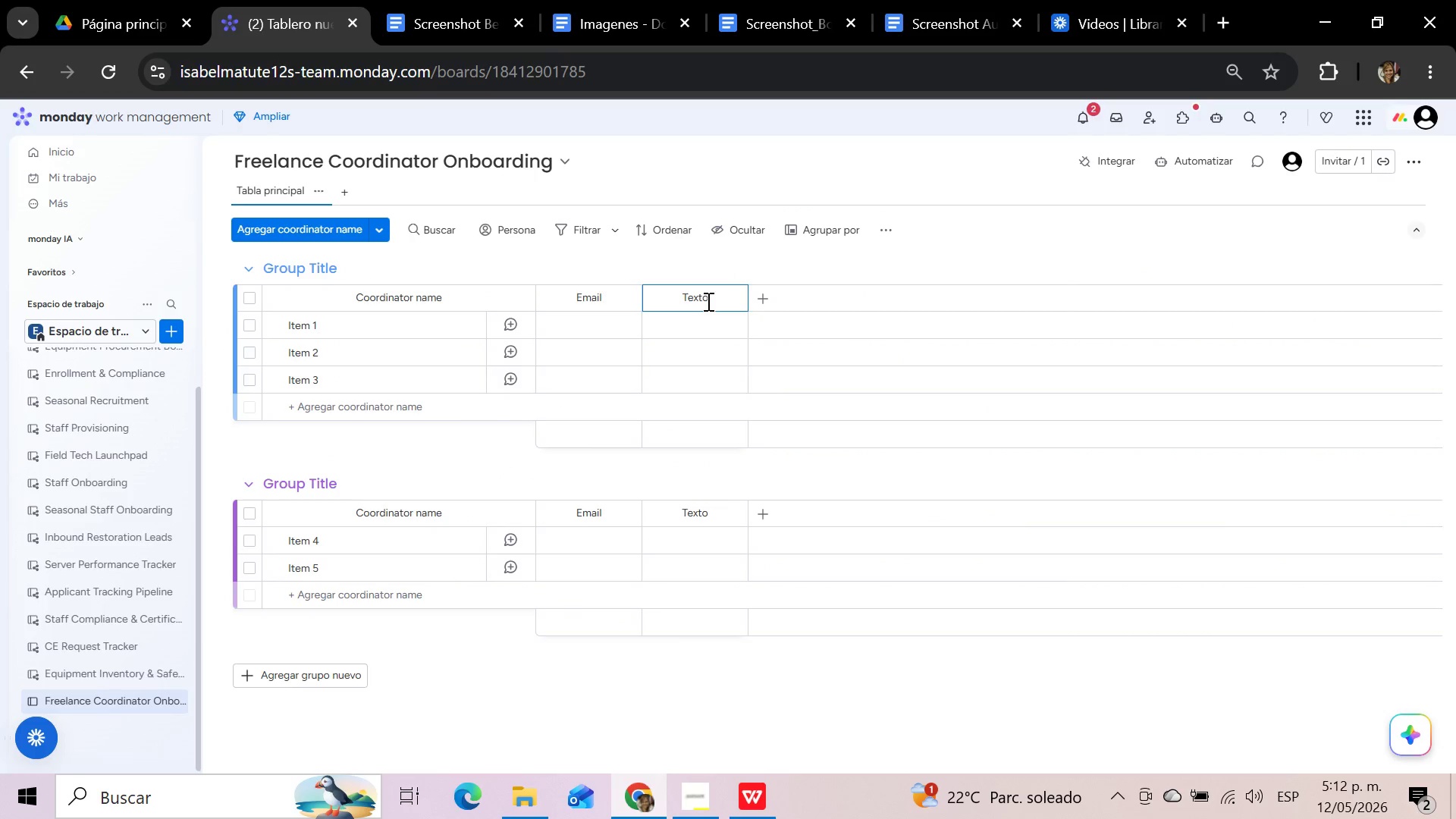 
hold_key(key=Backspace, duration=0.83)
 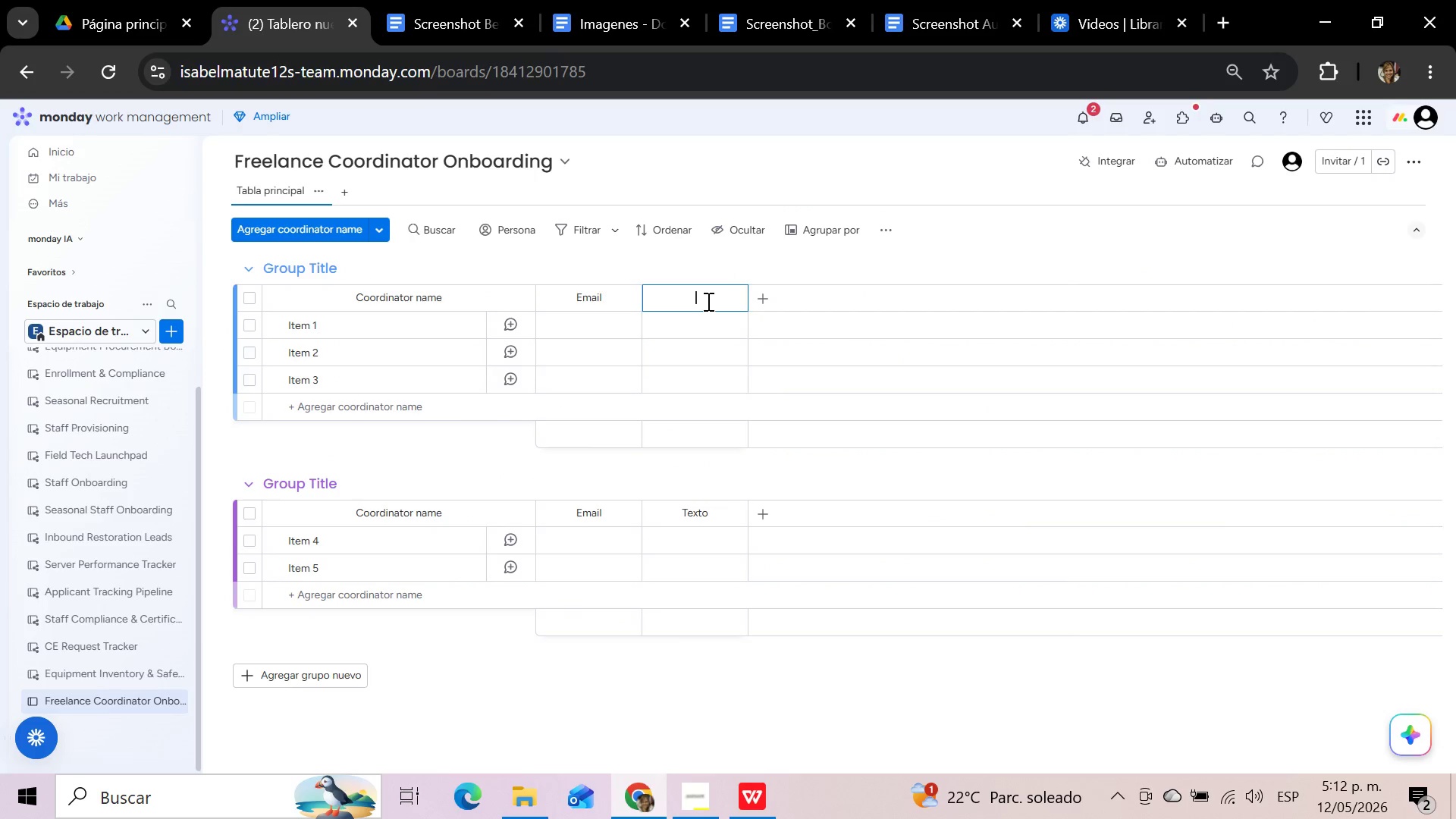 
key(Control+V)
 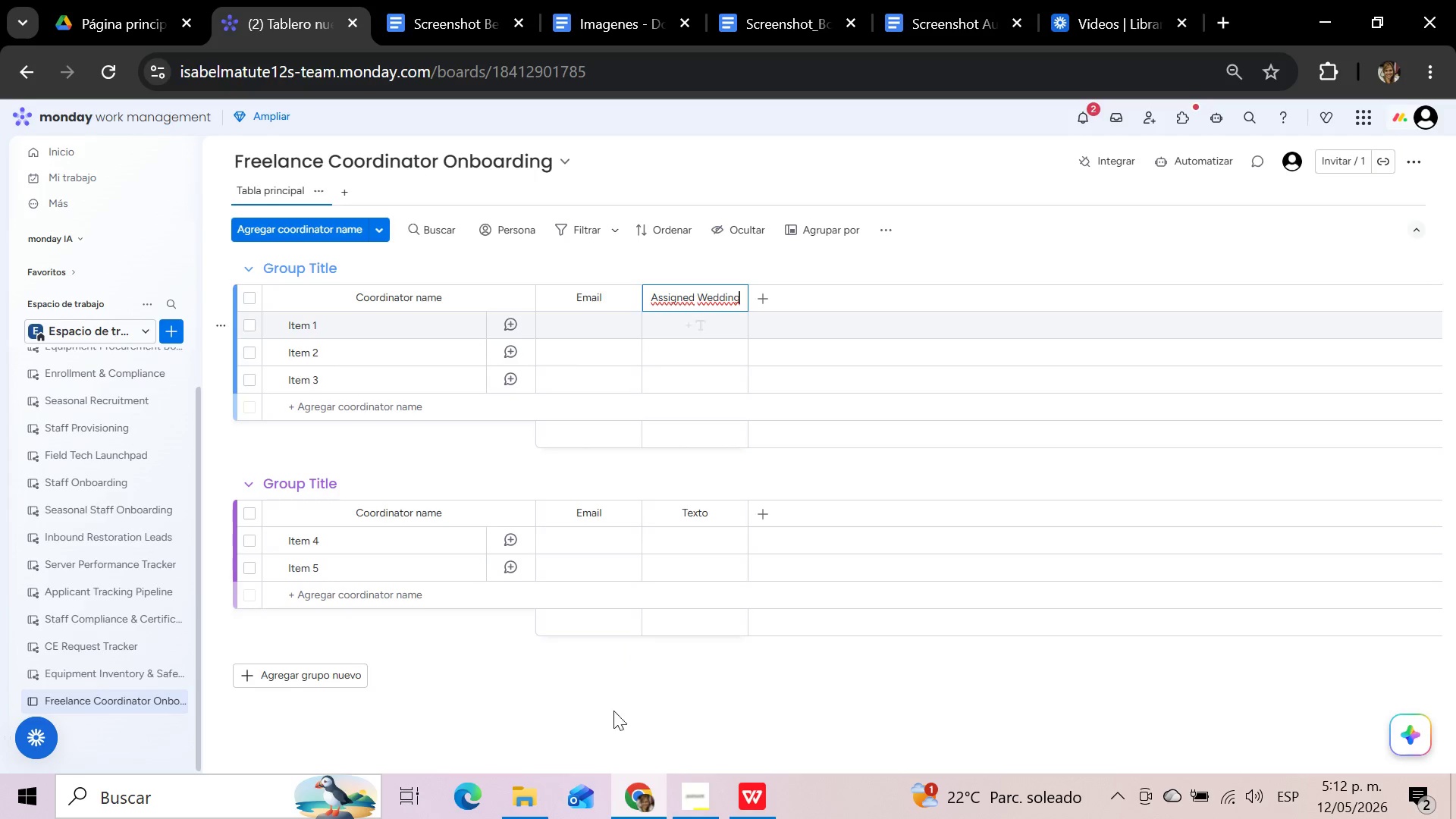 
mouse_move([717, 799])
 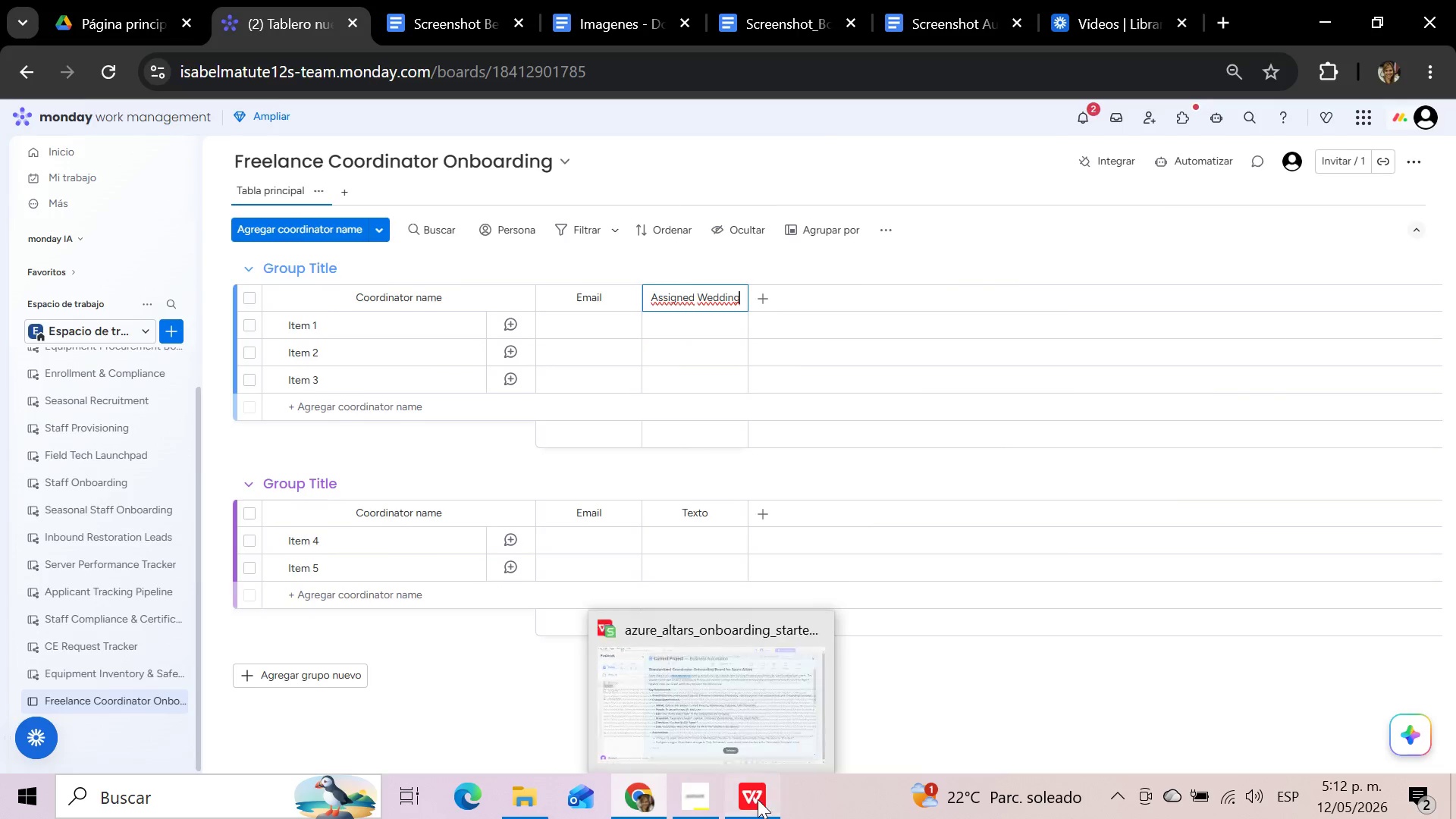 
left_click([758, 799])
 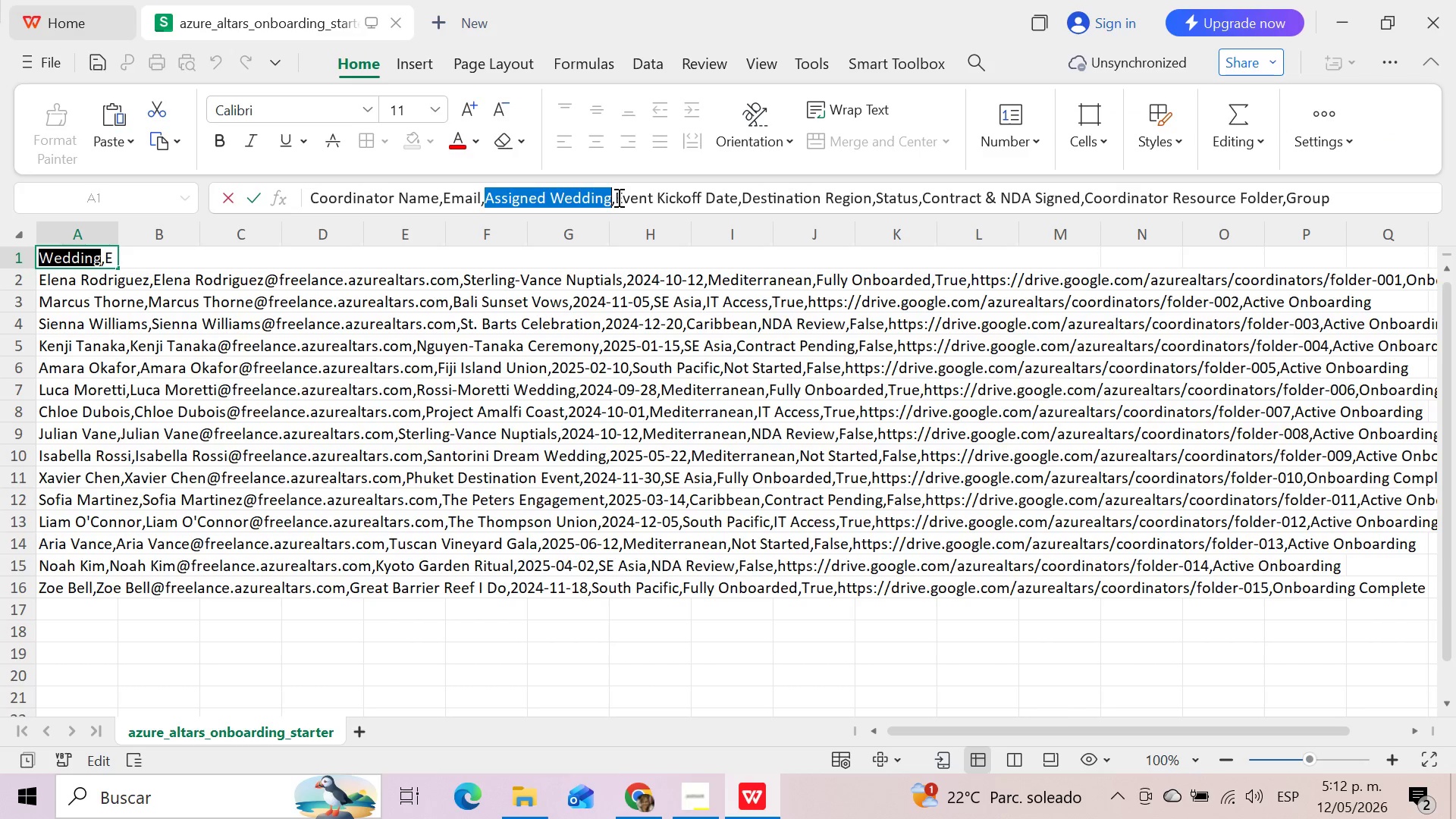 
left_click_drag(start_coordinate=[617, 197], to_coordinate=[736, 199])
 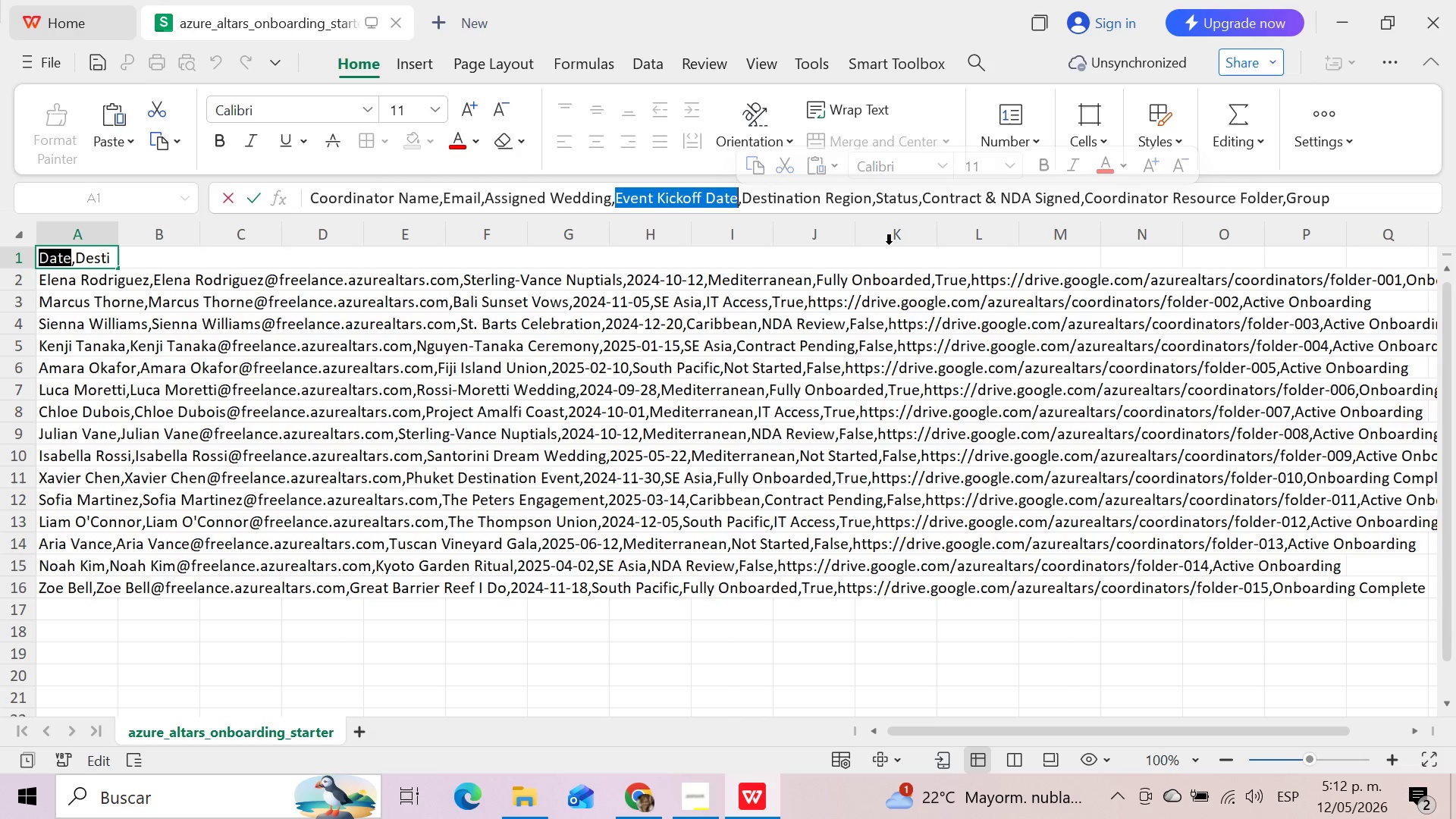 
key(Control+C)
 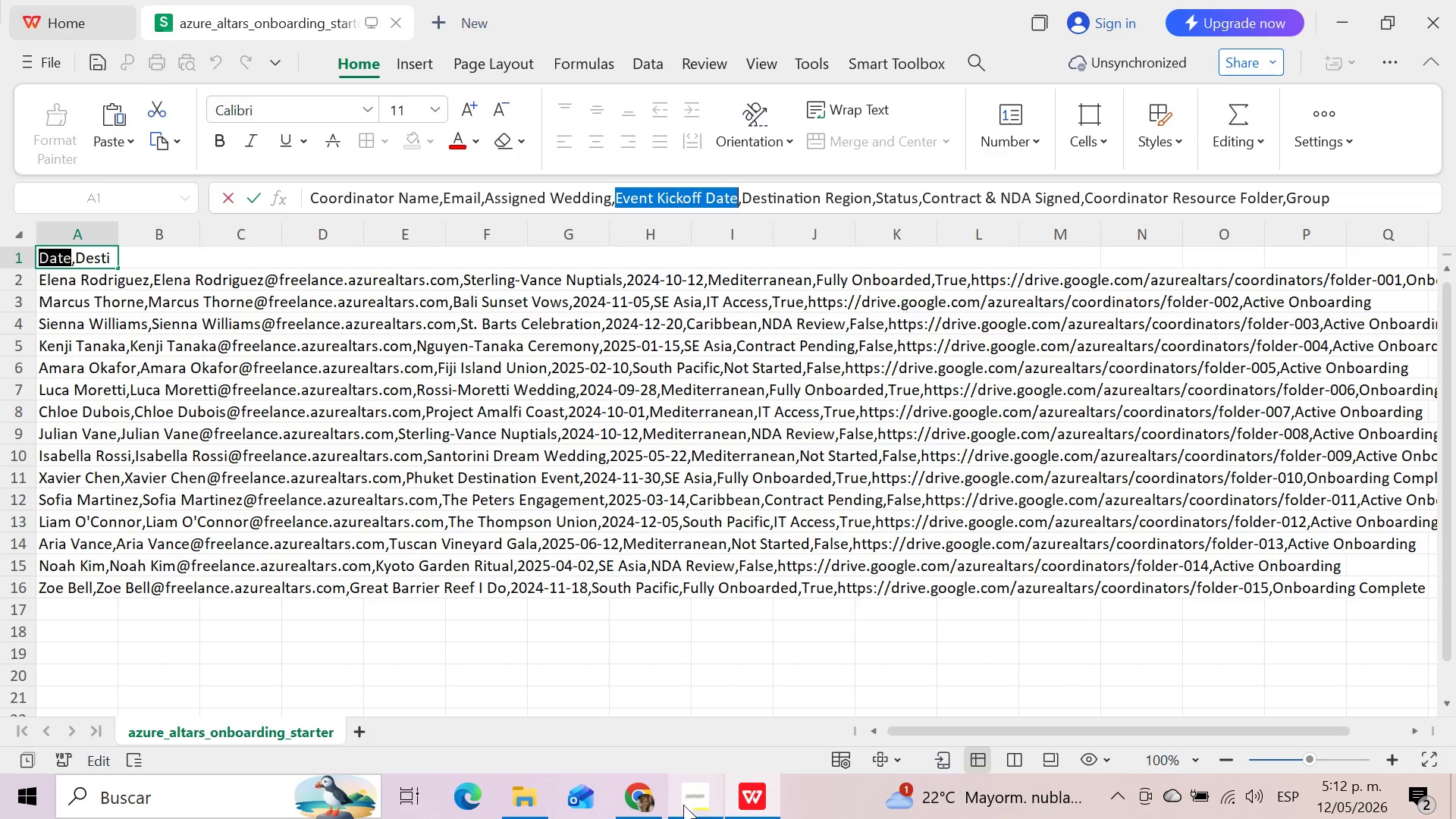 
mouse_move([663, 789])
 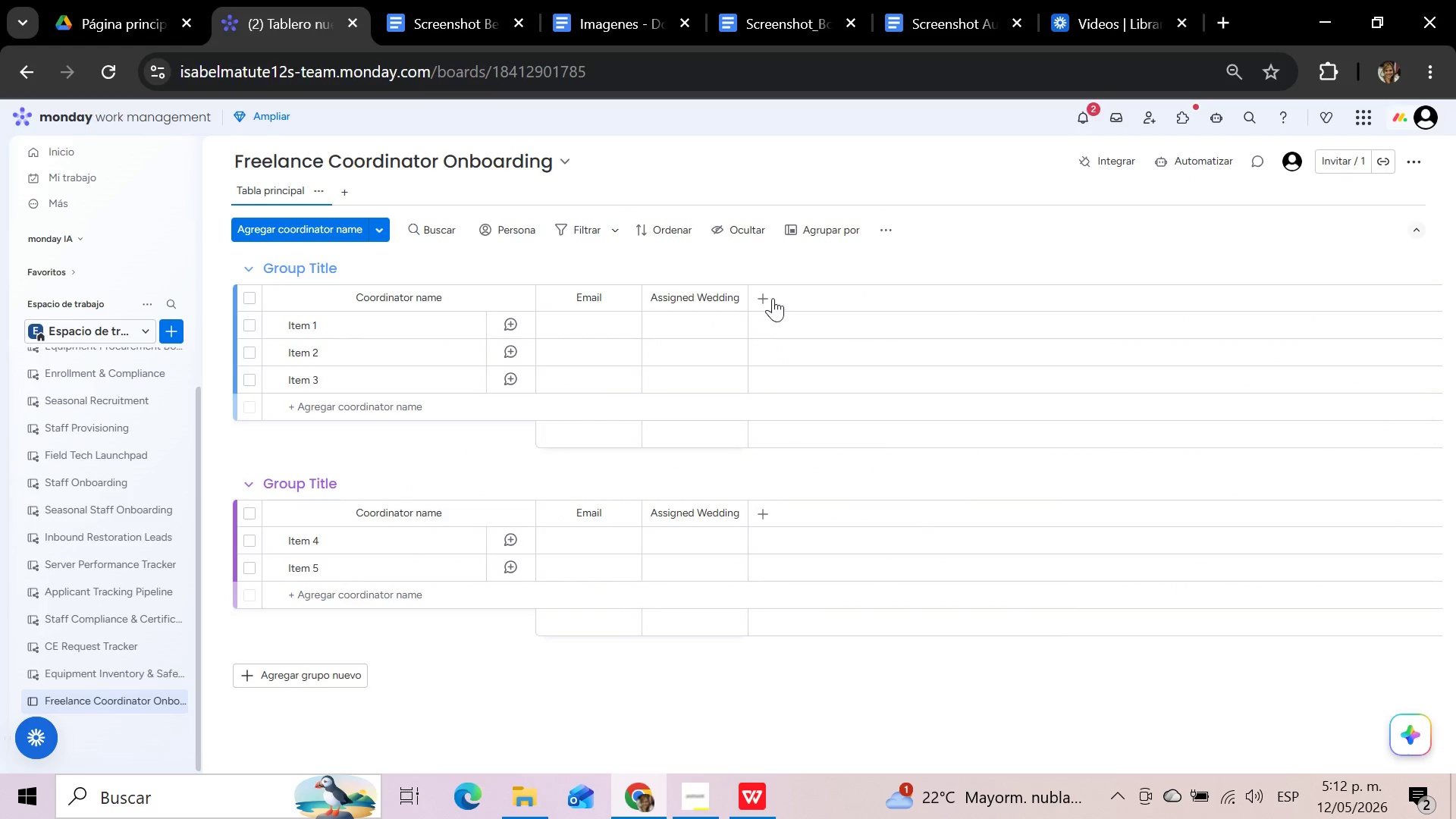 
left_click([765, 298])
 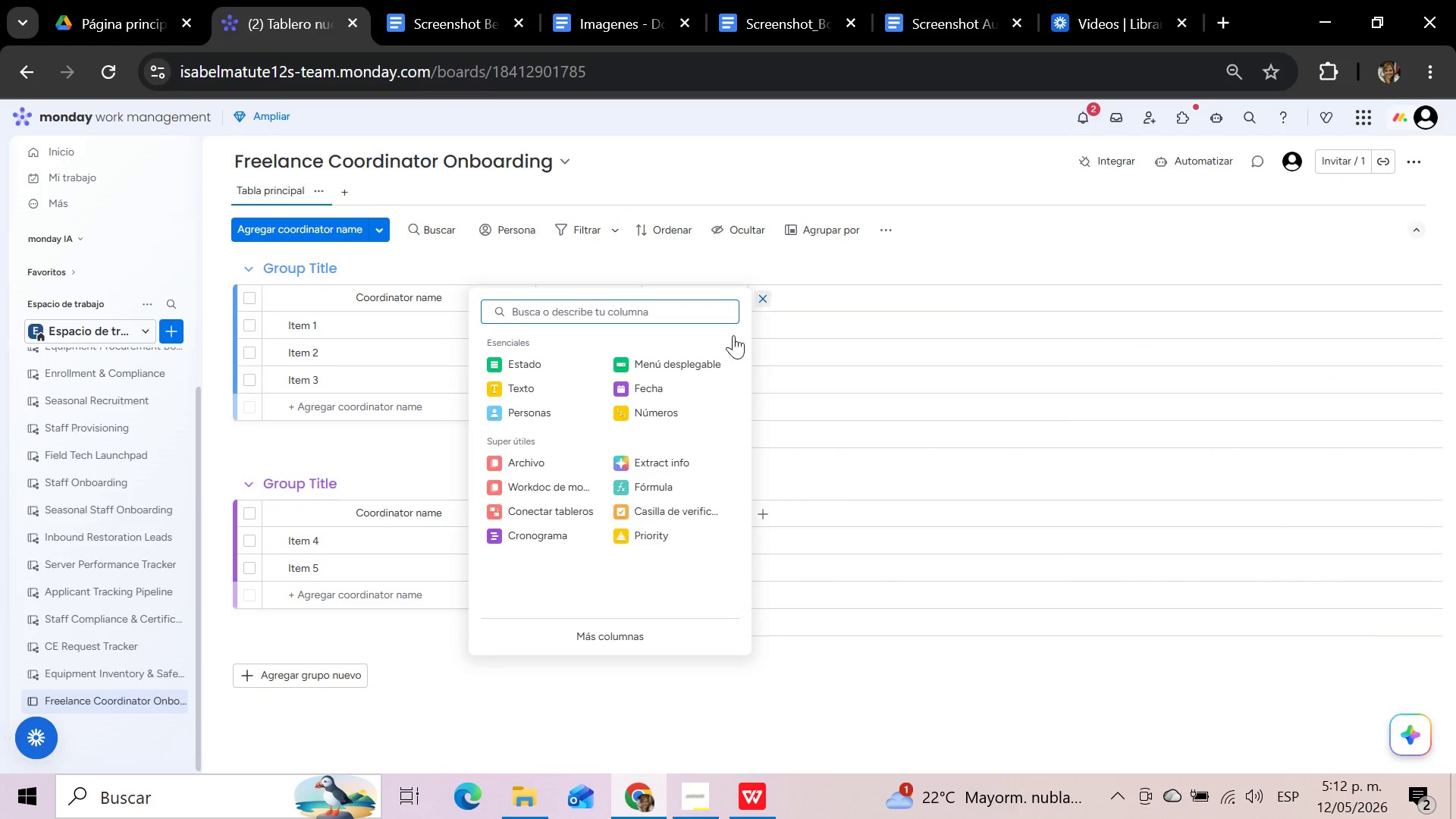 
left_click([690, 383])
 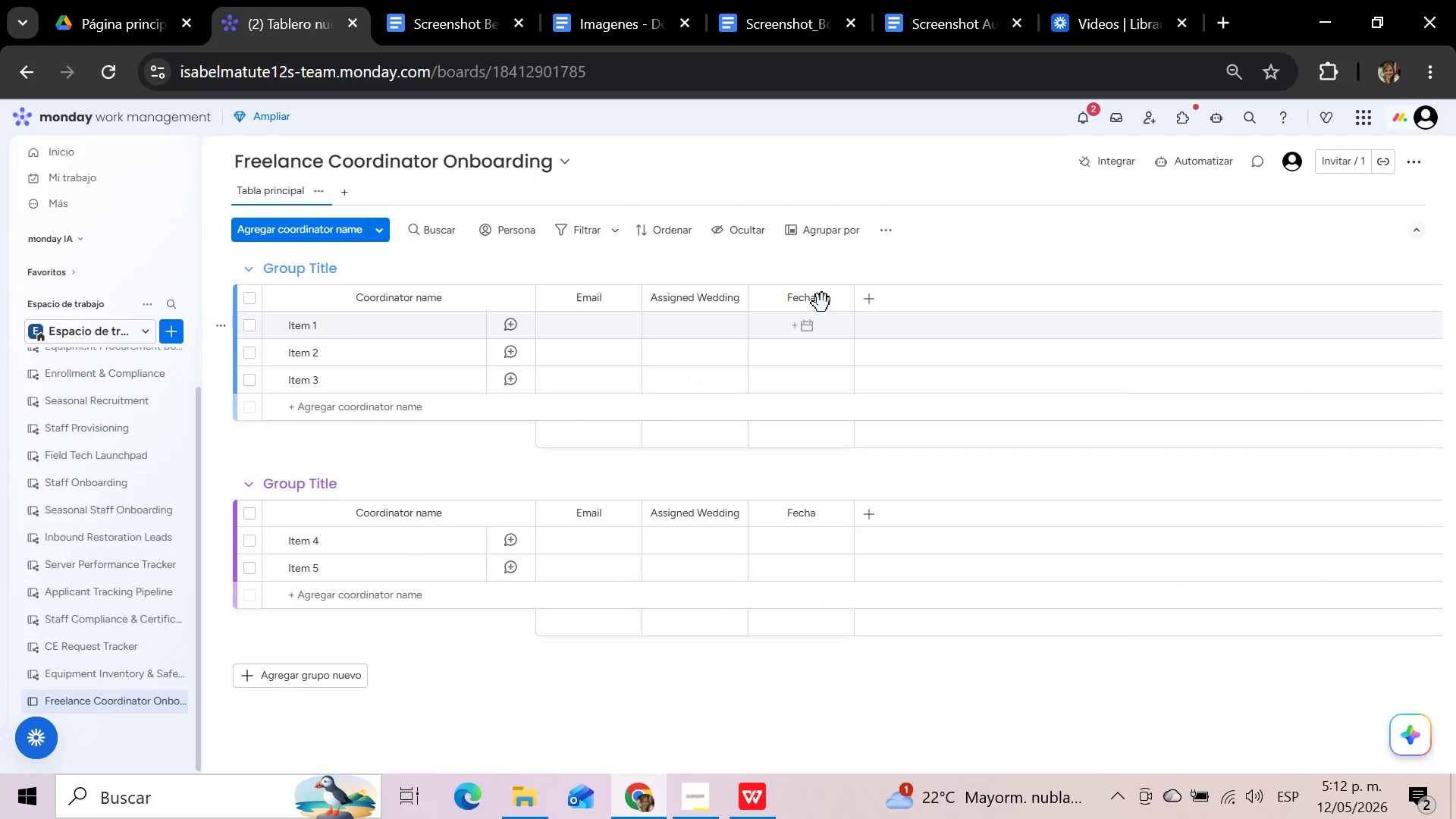 
left_click([811, 302])
 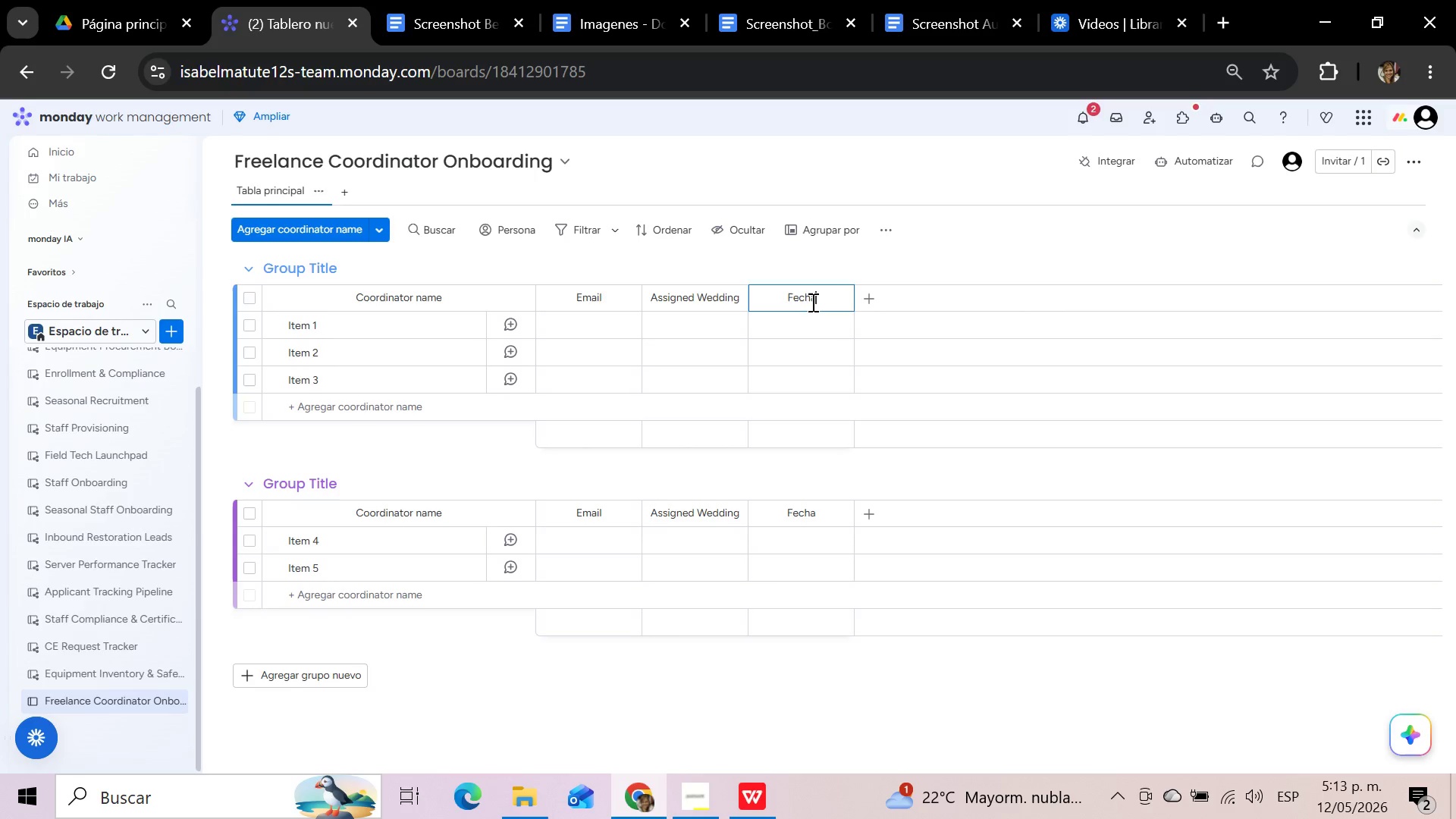 
hold_key(key=Backspace, duration=0.86)
 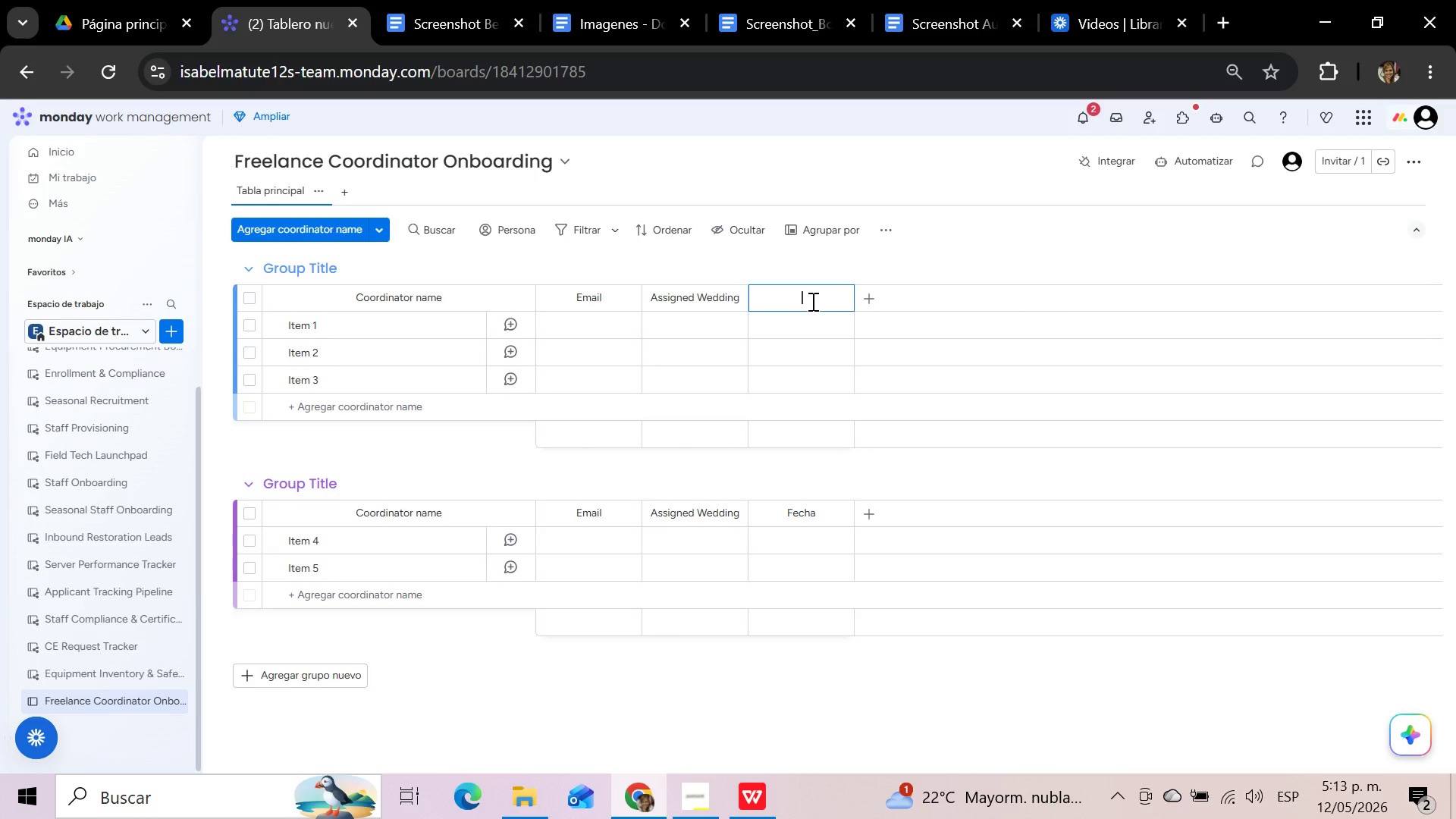 
key(Control+V)
 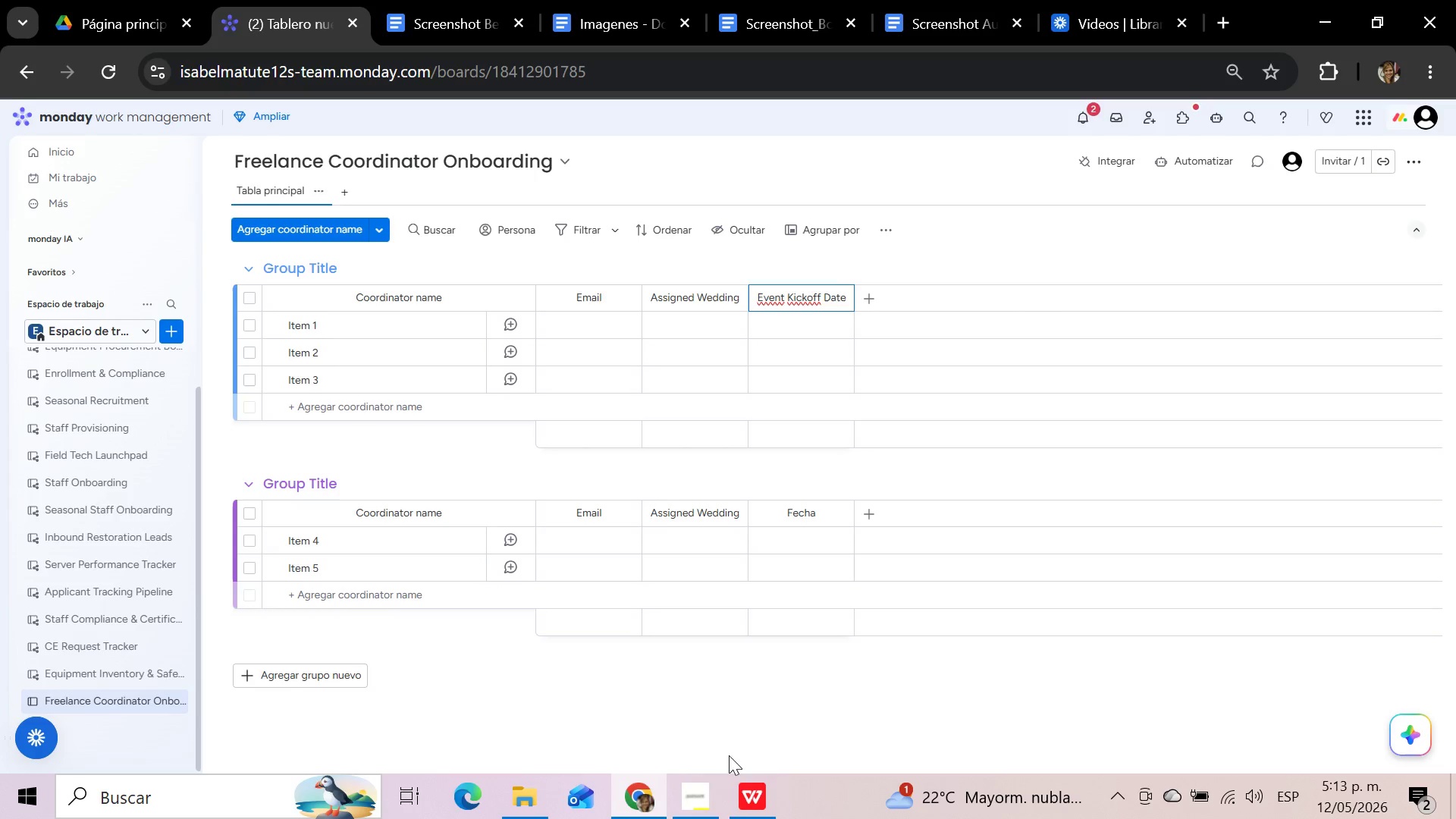 
left_click([751, 806])
 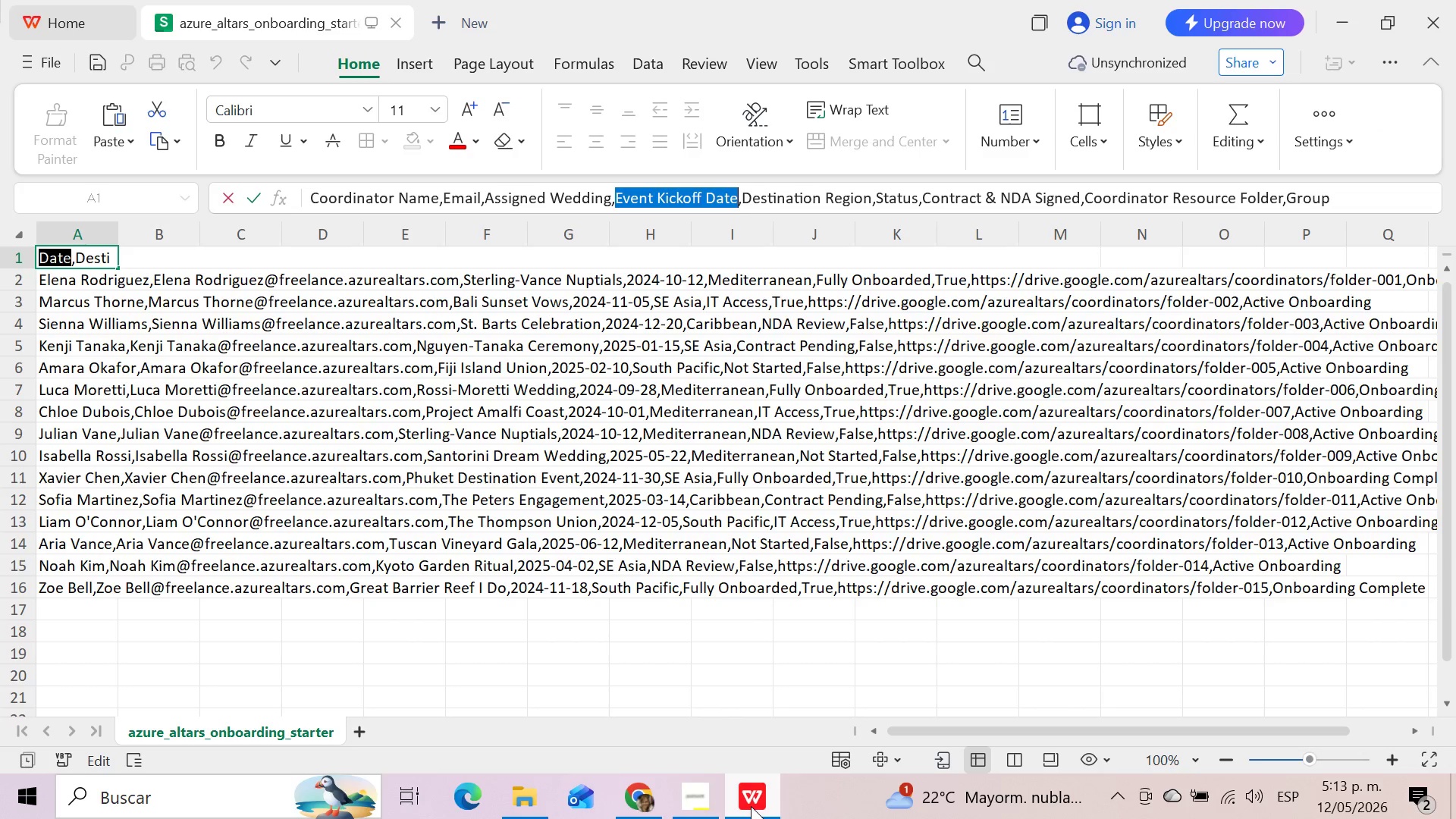 
left_click([702, 792])